 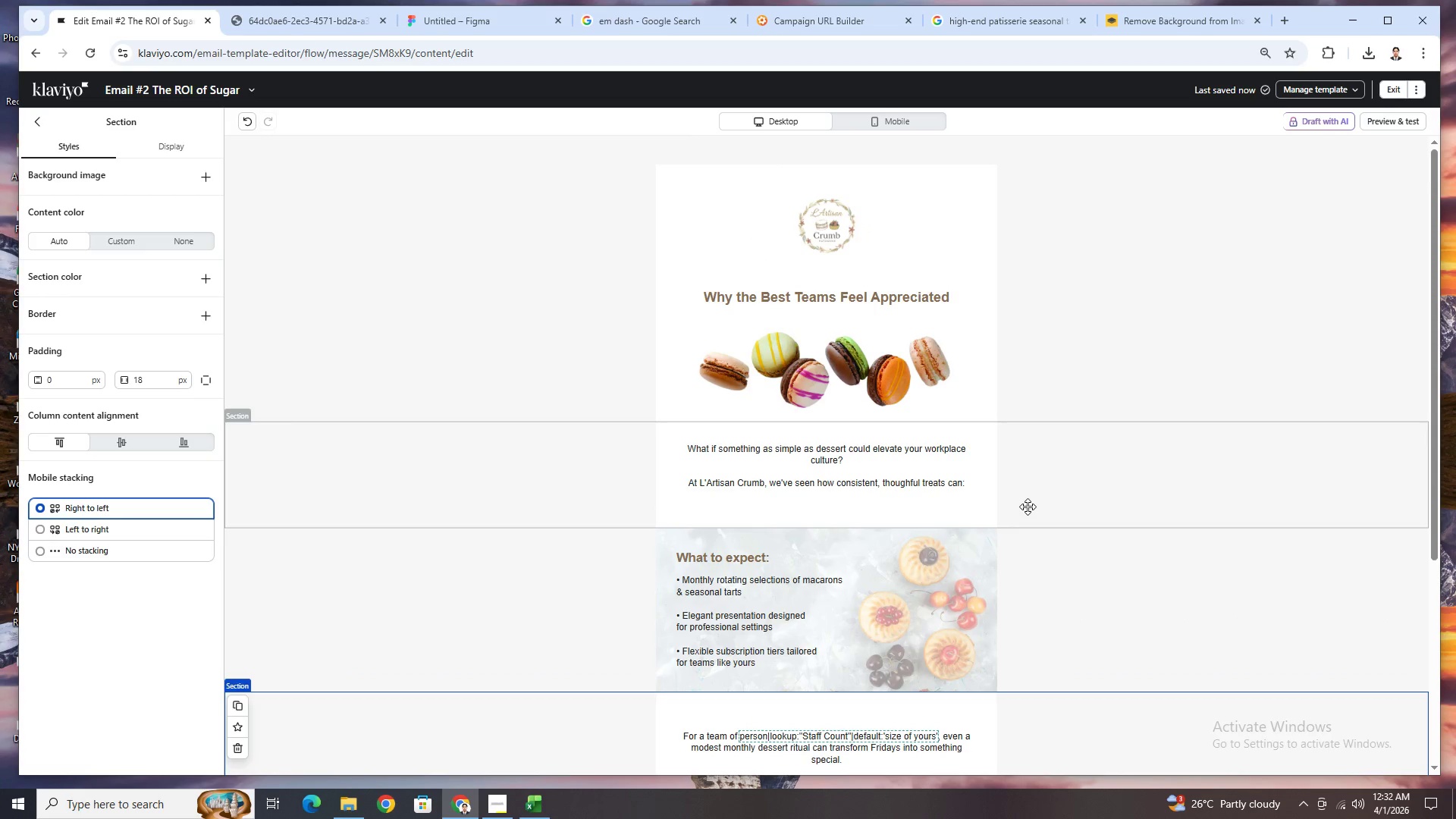 
scroll: coordinate [1028, 506], scroll_direction: down, amount: 4.0
 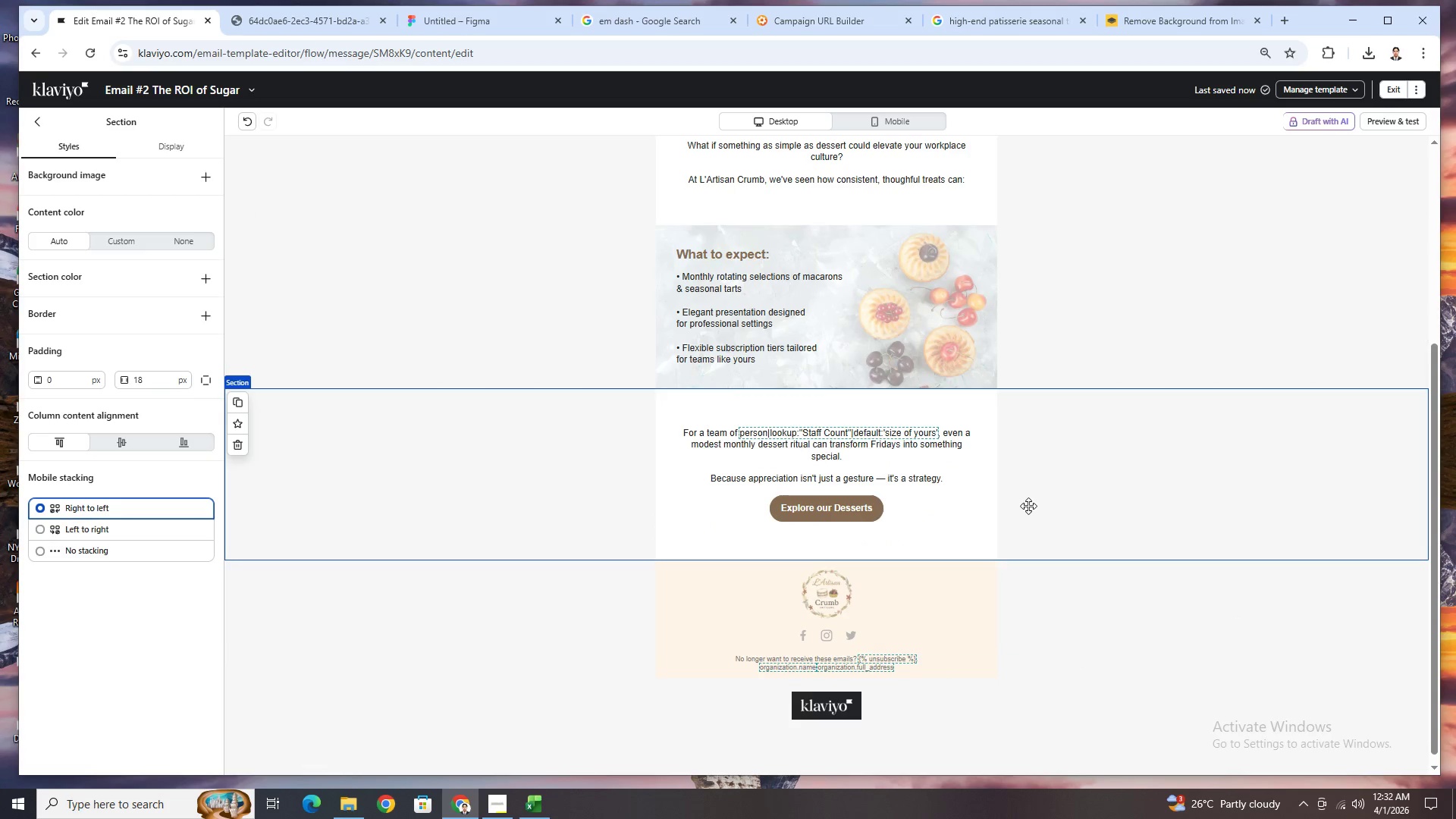 
scroll: coordinate [1028, 506], scroll_direction: up, amount: 4.0
 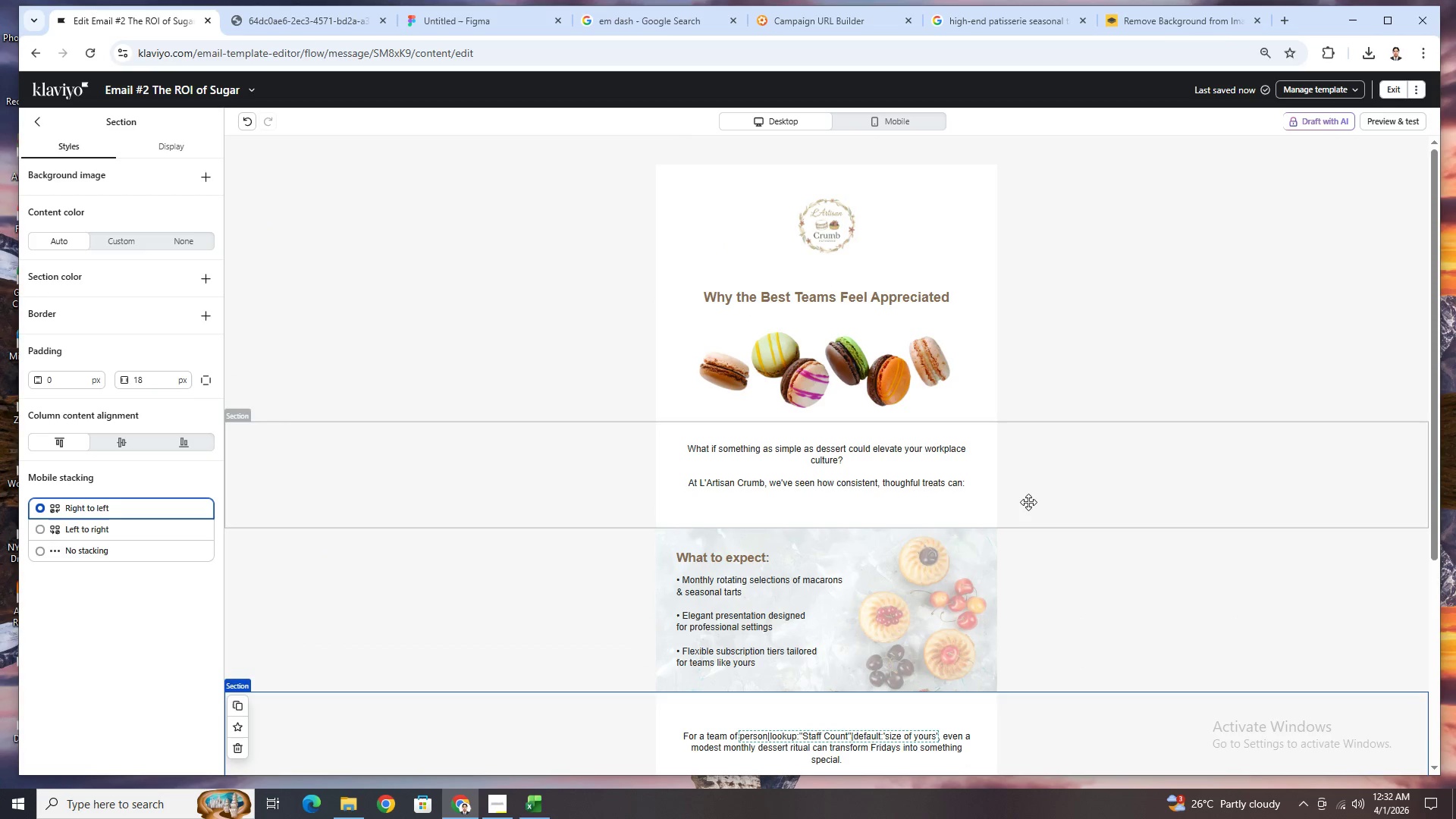 
scroll: coordinate [1028, 500], scroll_direction: down, amount: 3.0
 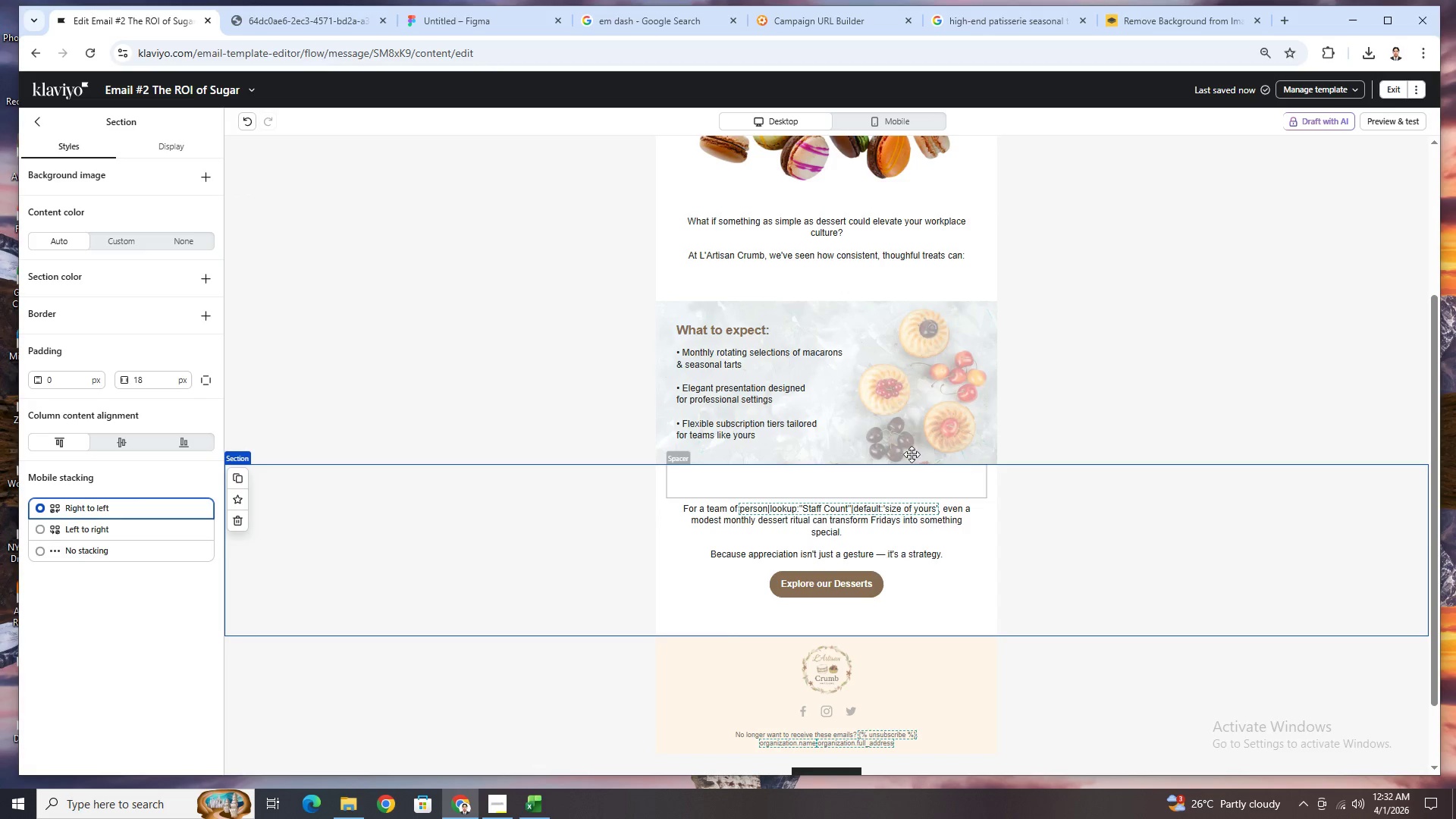 
scroll: coordinate [843, 426], scroll_direction: up, amount: 2.0
 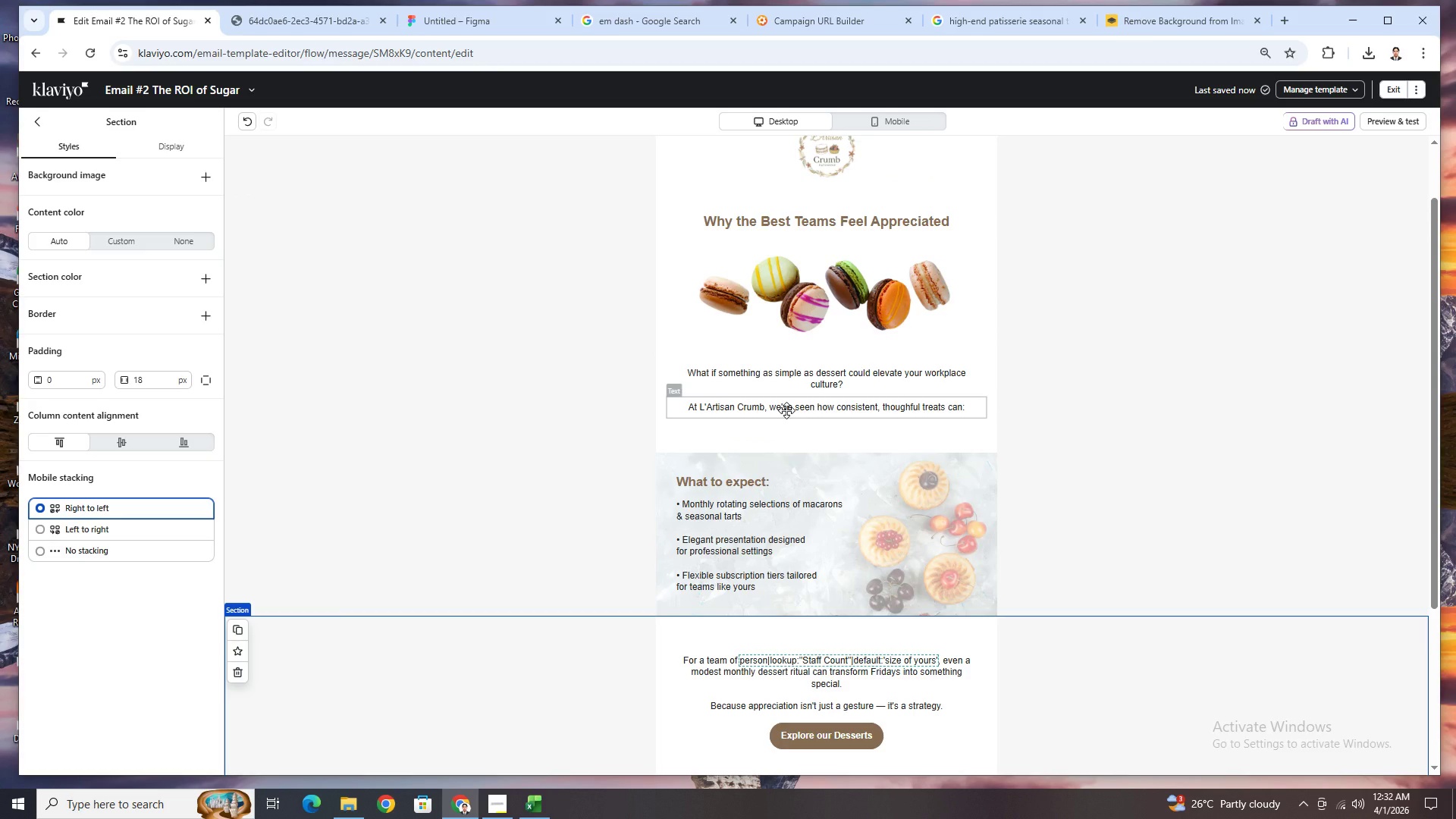 
wait(5.4)
 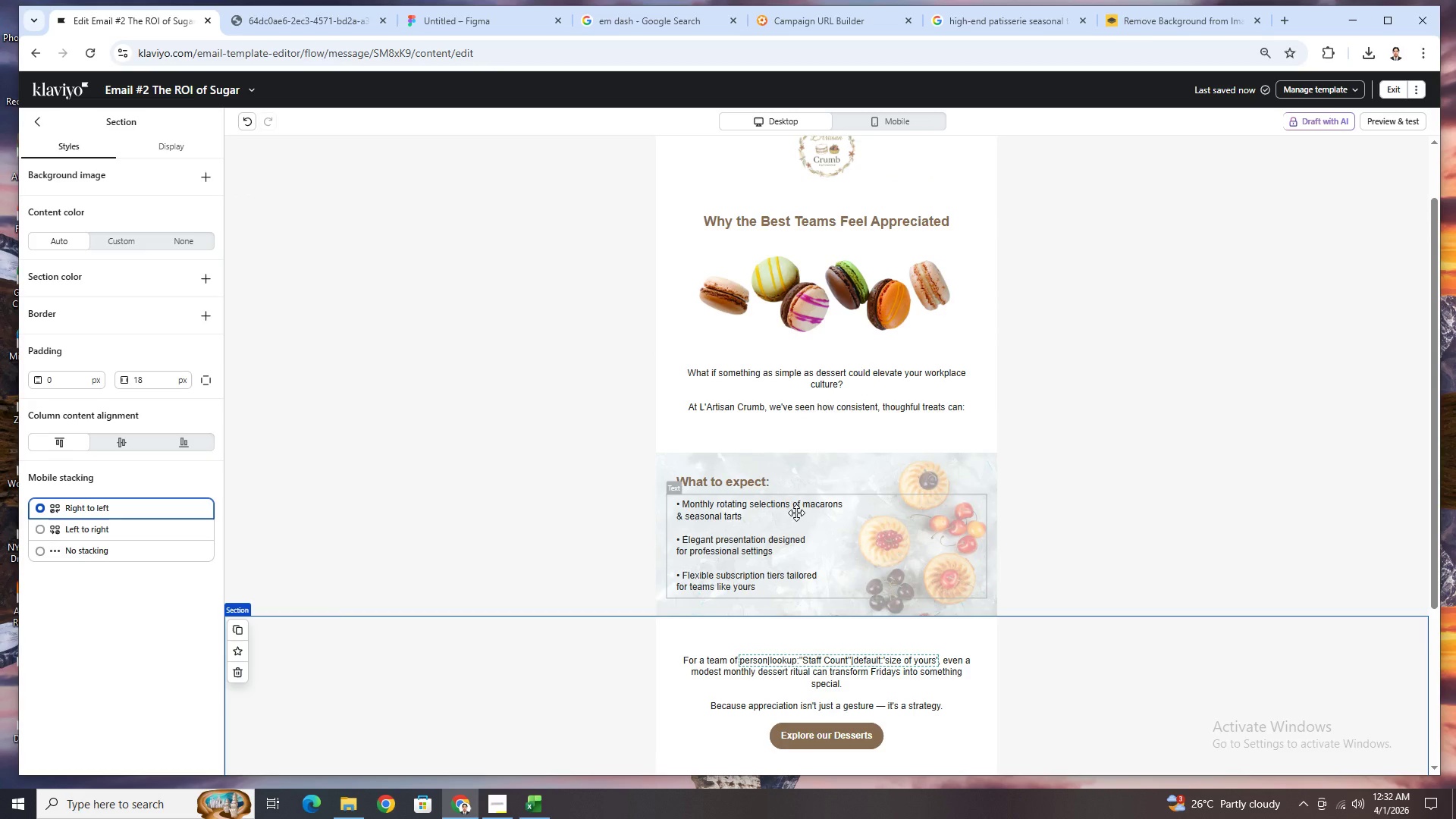 
double_click([786, 410])
 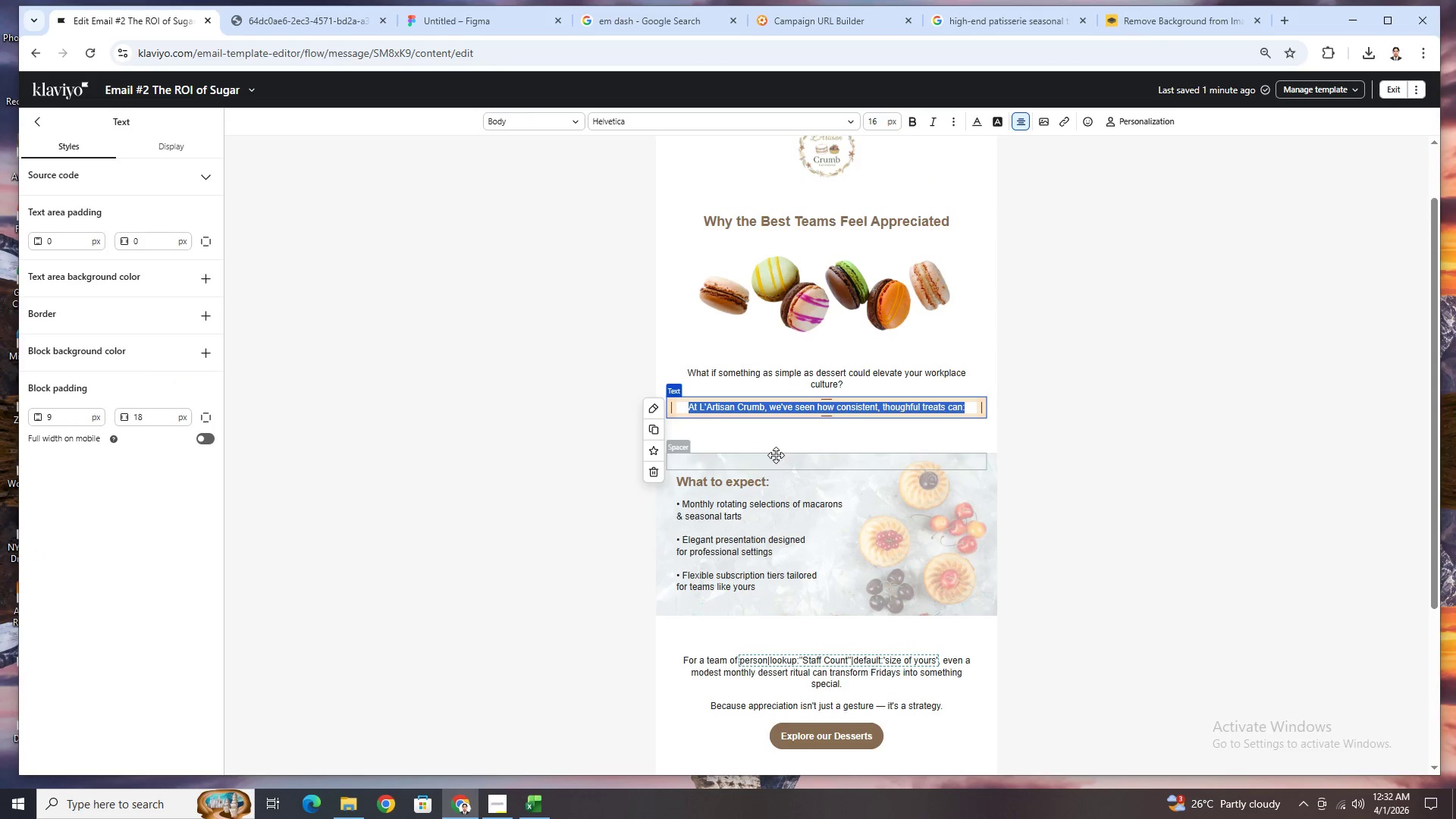 
hold_key(key=ControlLeft, duration=1.52)
 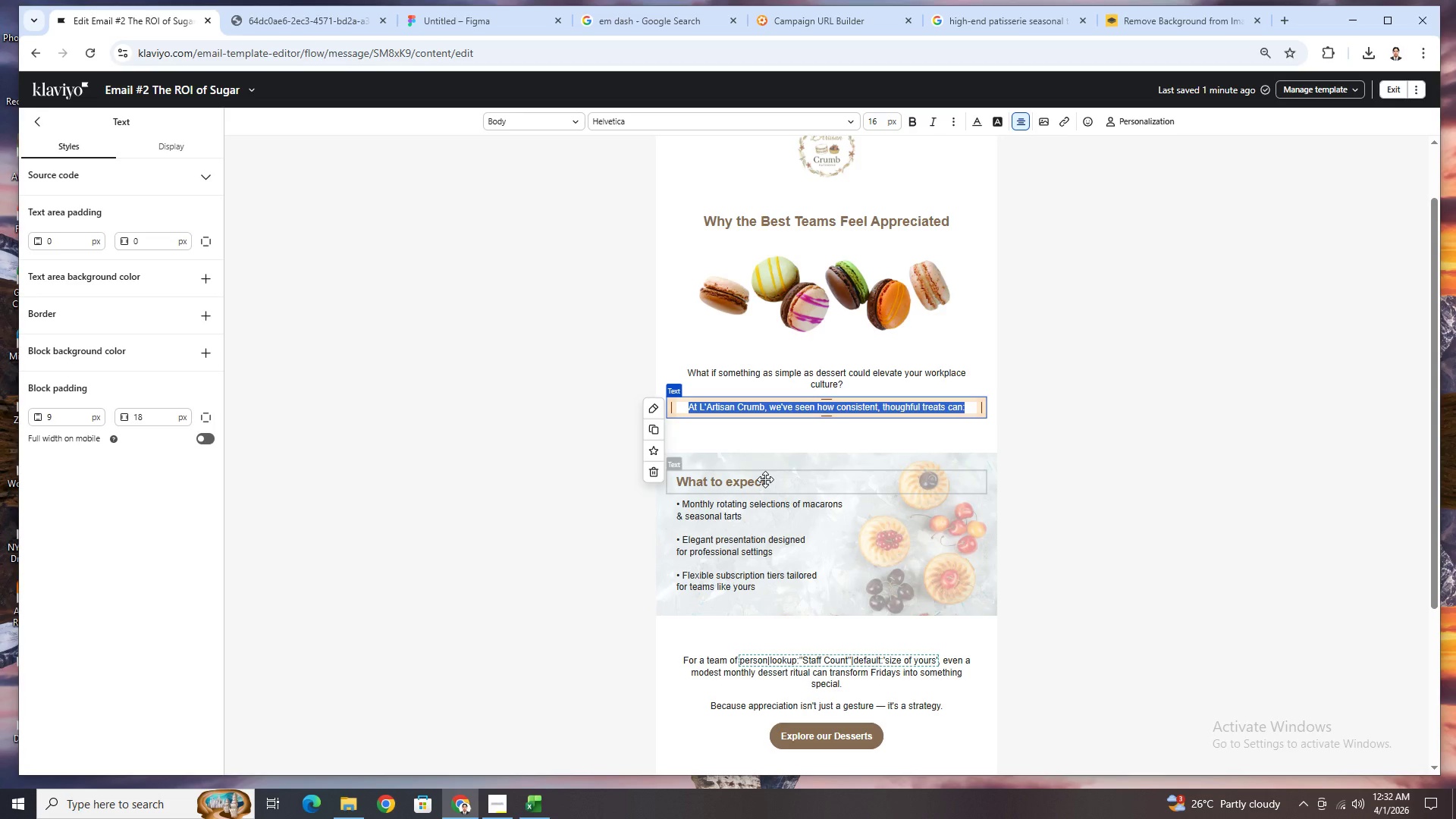 
key(Control+C)
 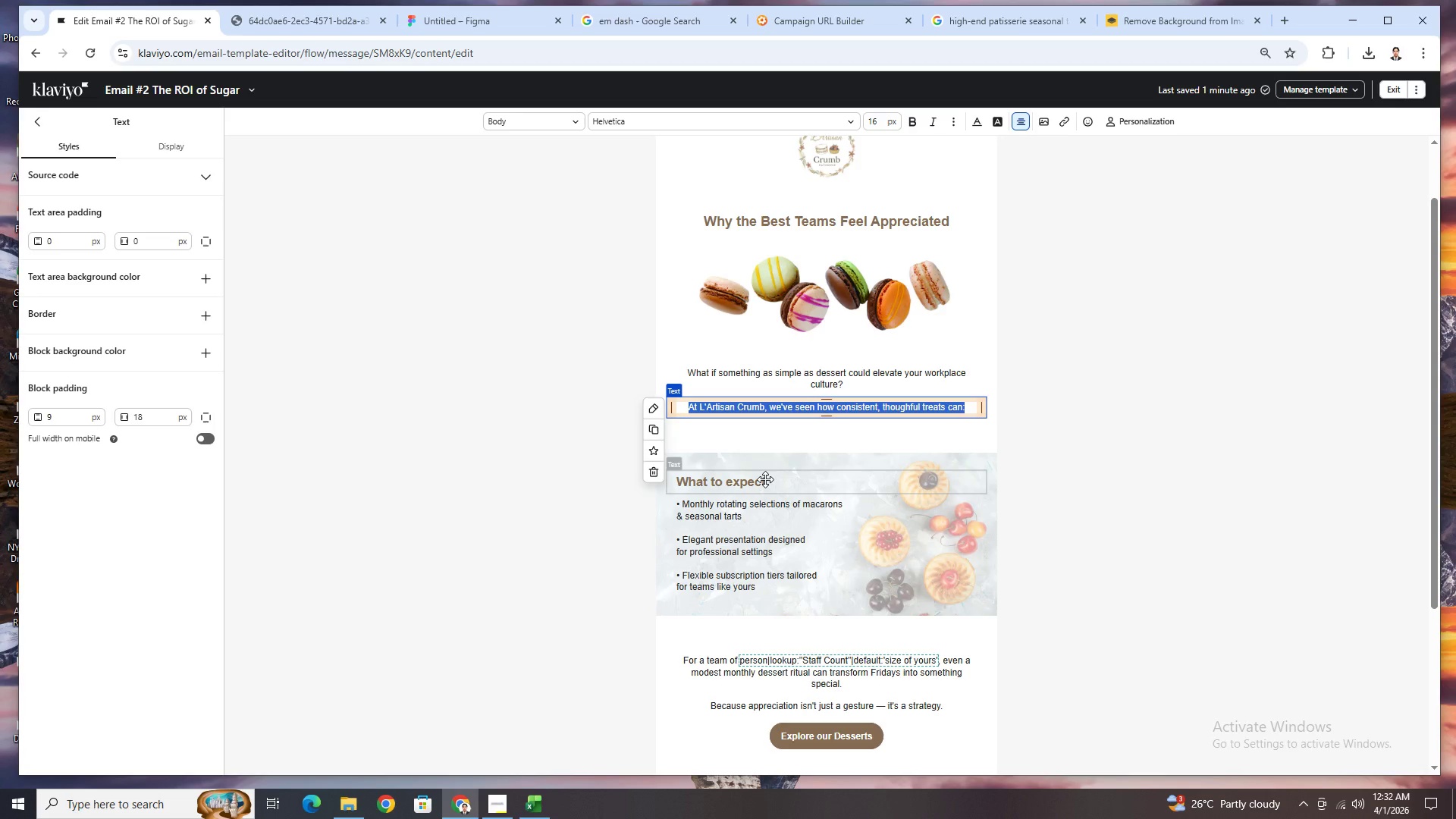 
key(Control+ControlLeft)
 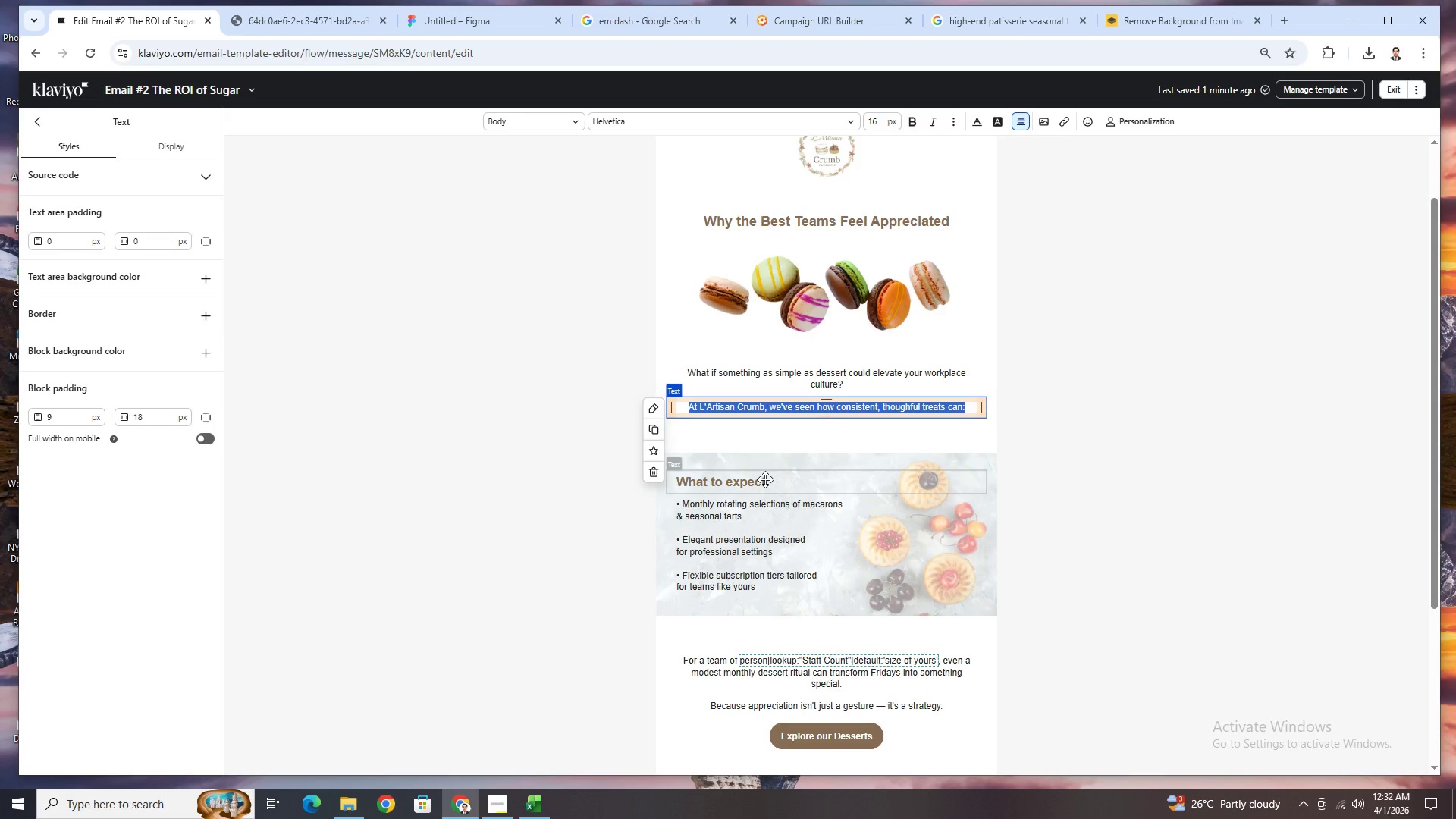 
double_click([765, 479])
 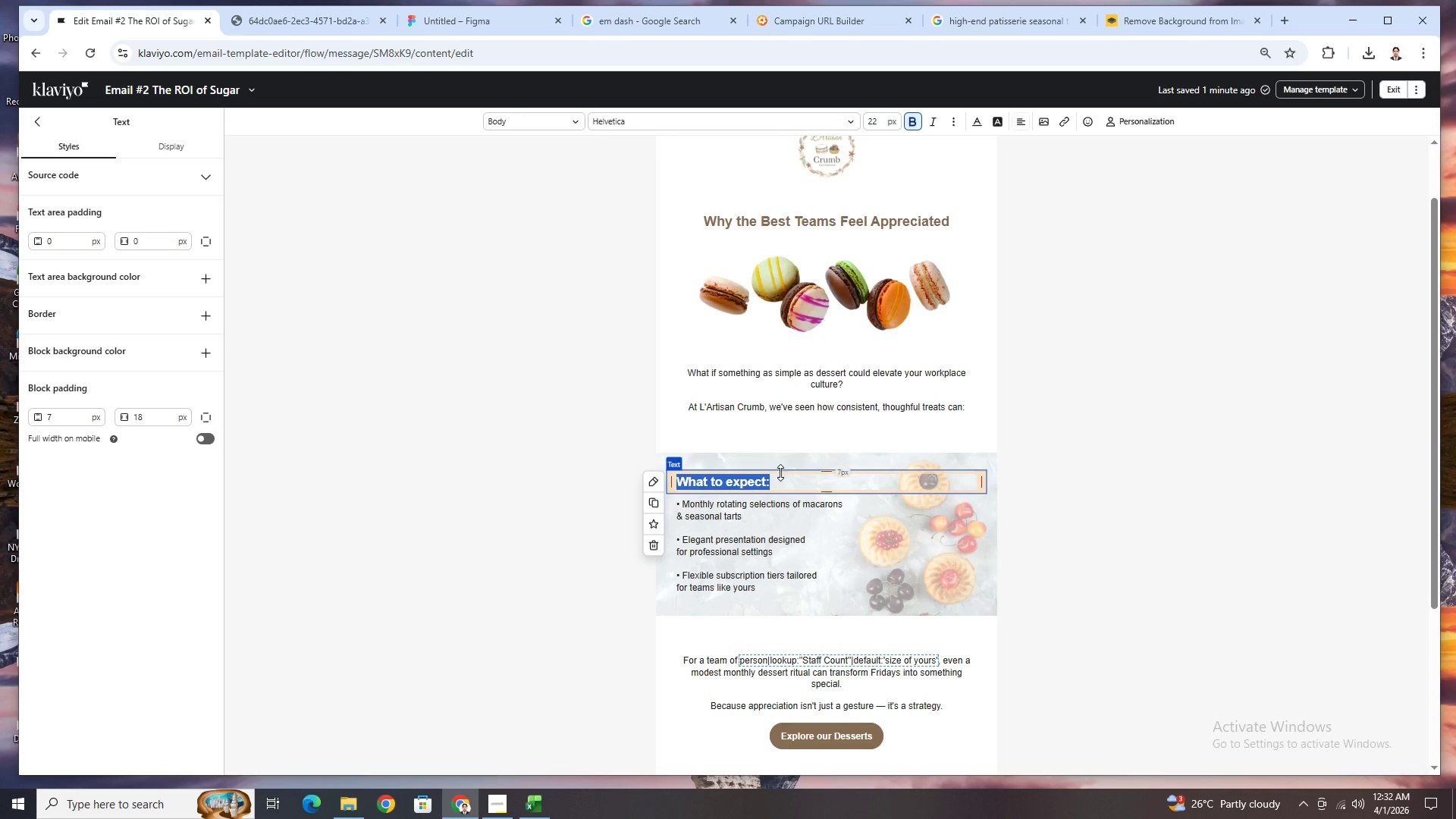 
key(Control+V)
 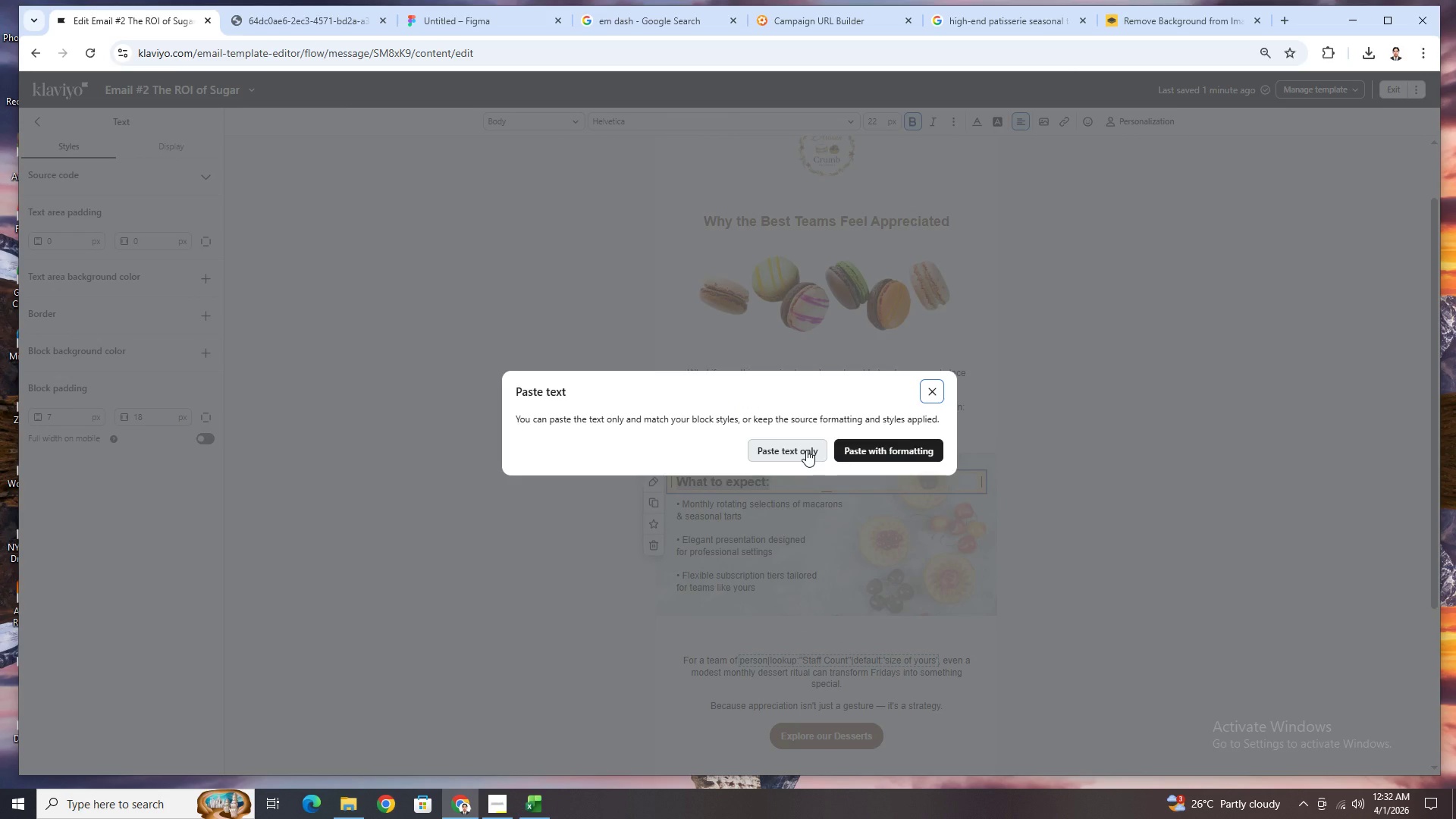 
left_click([805, 450])
 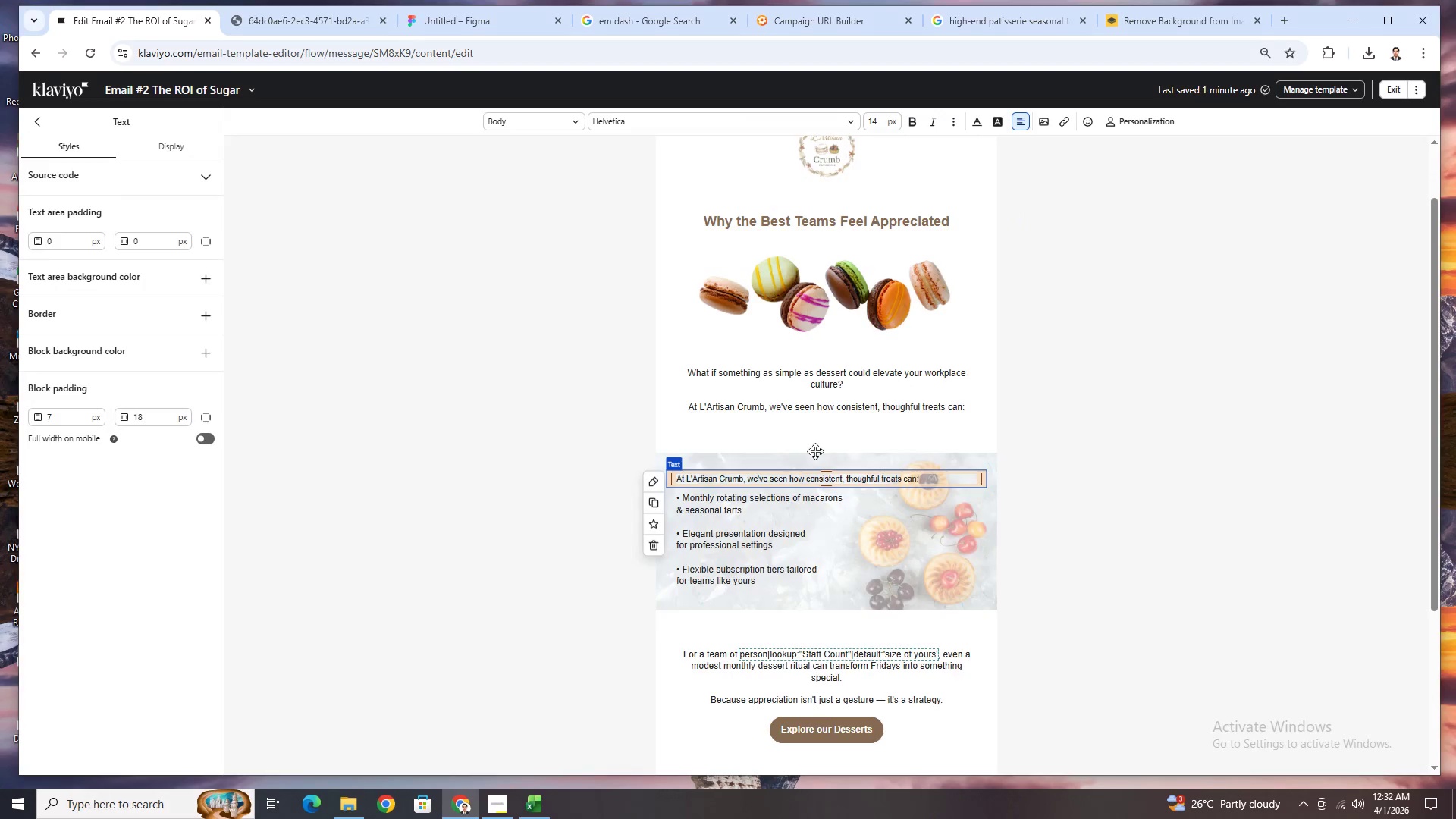 
key(Control+Z)
 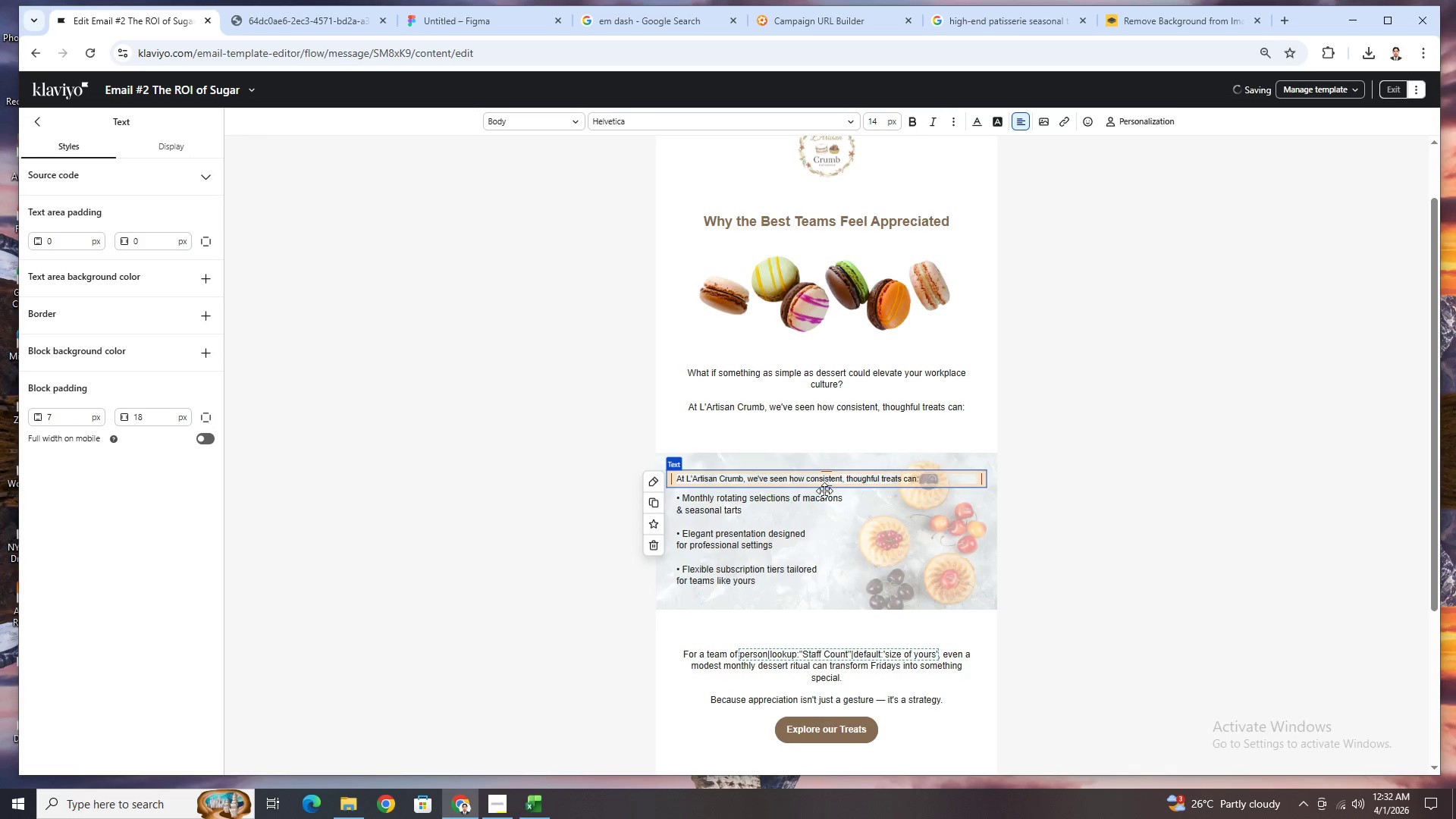 
left_click([816, 513])
 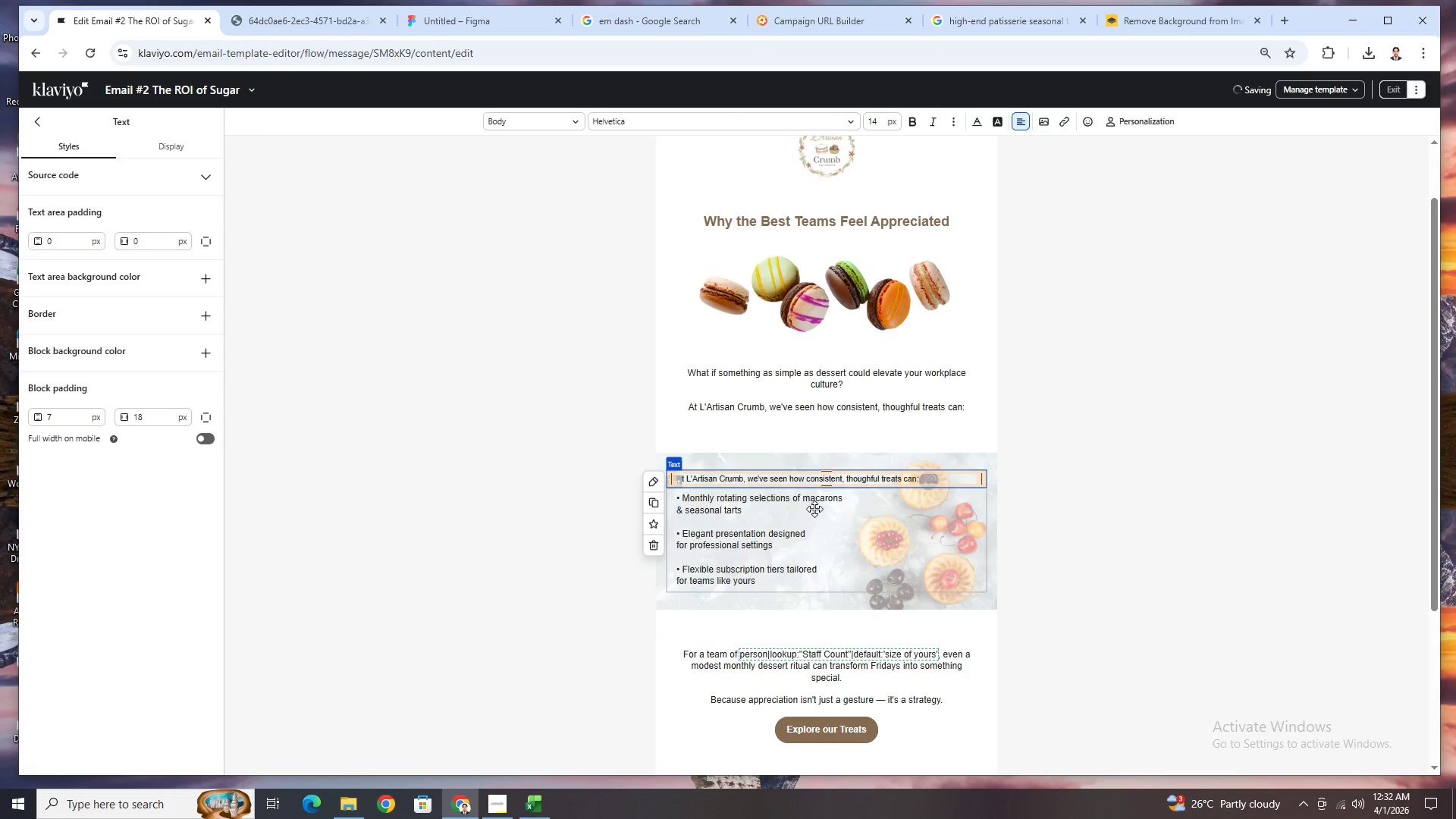 
key(Control+Z)
 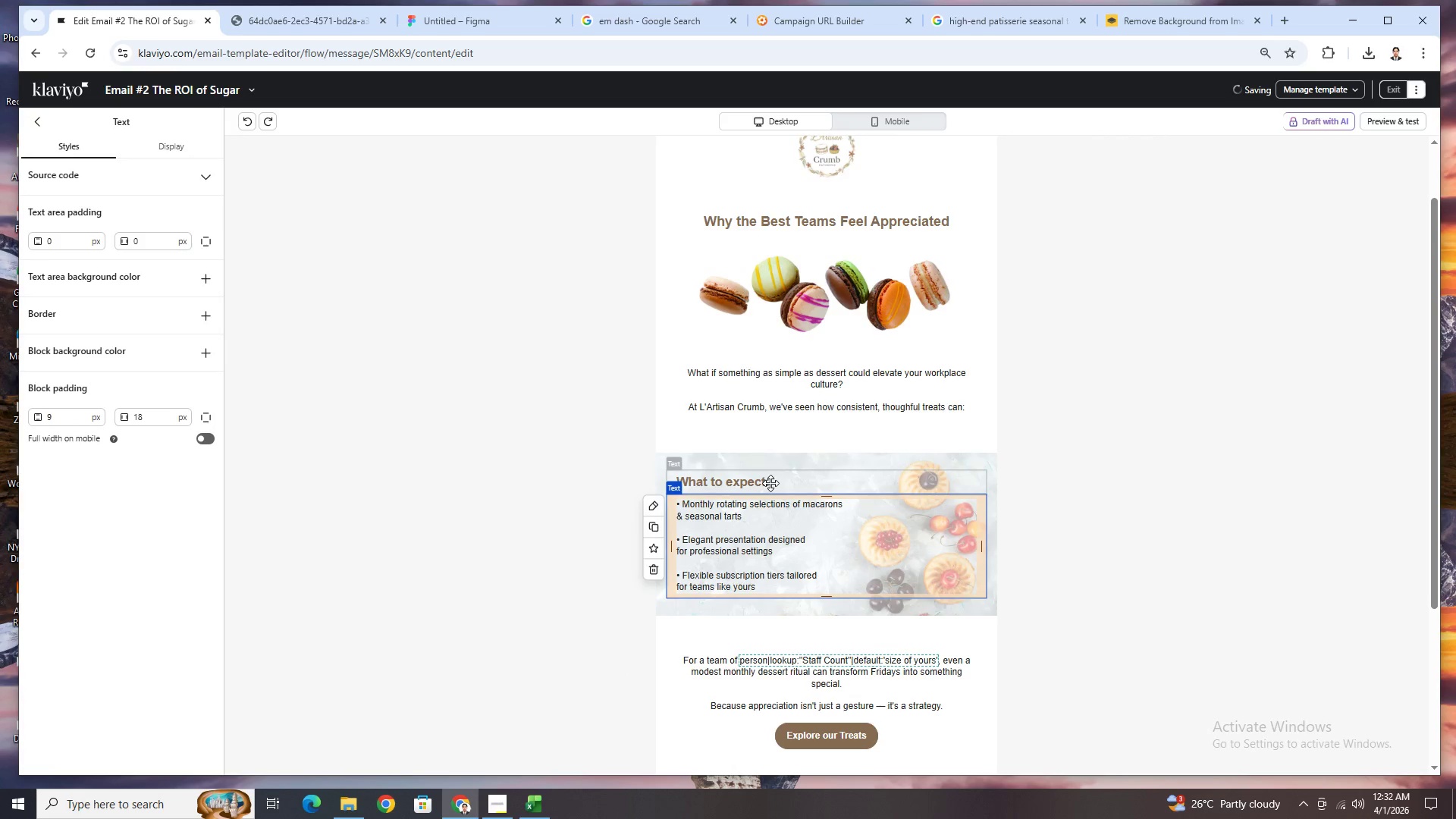 
double_click([770, 483])
 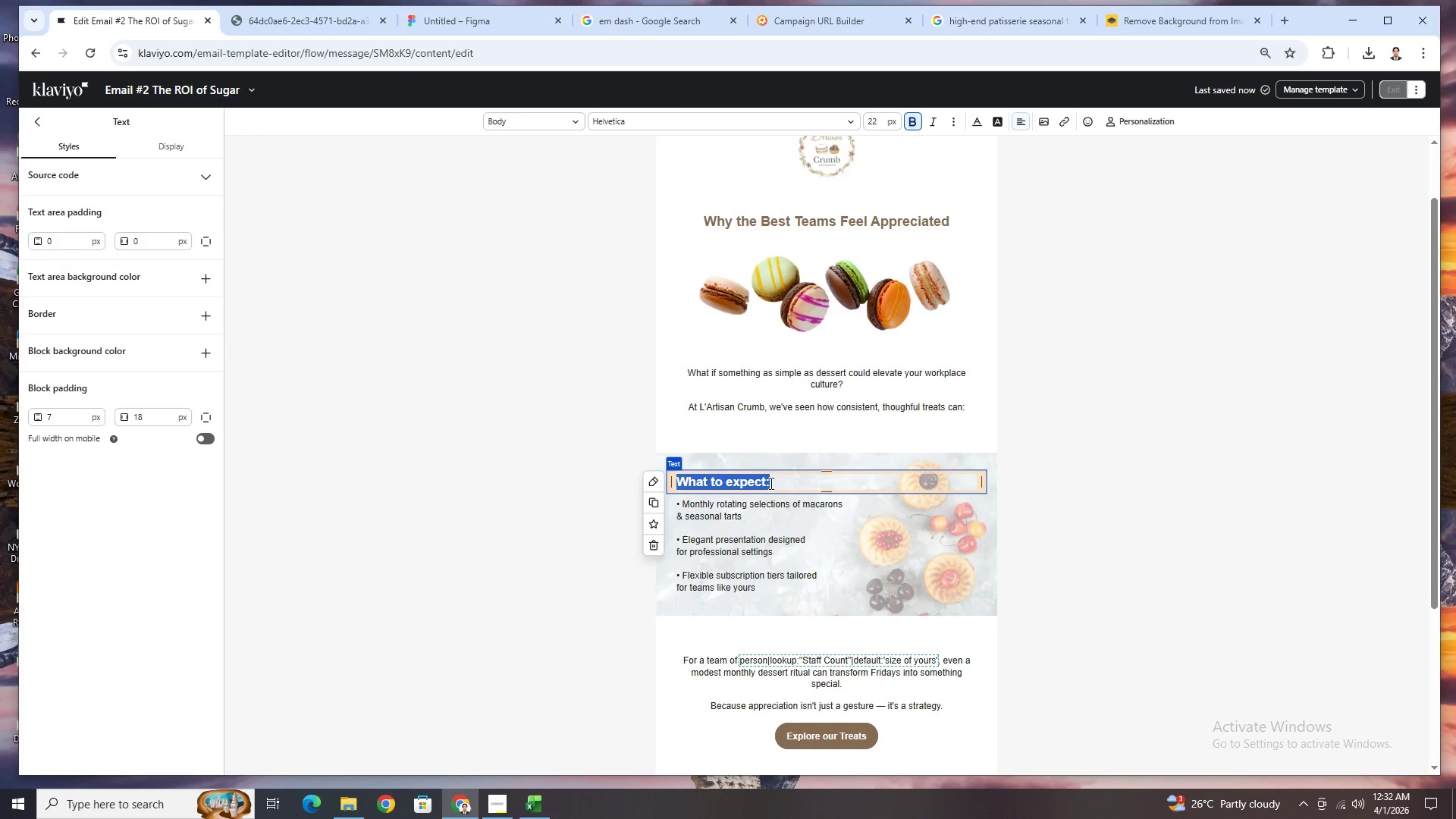 
key(Control+V)
 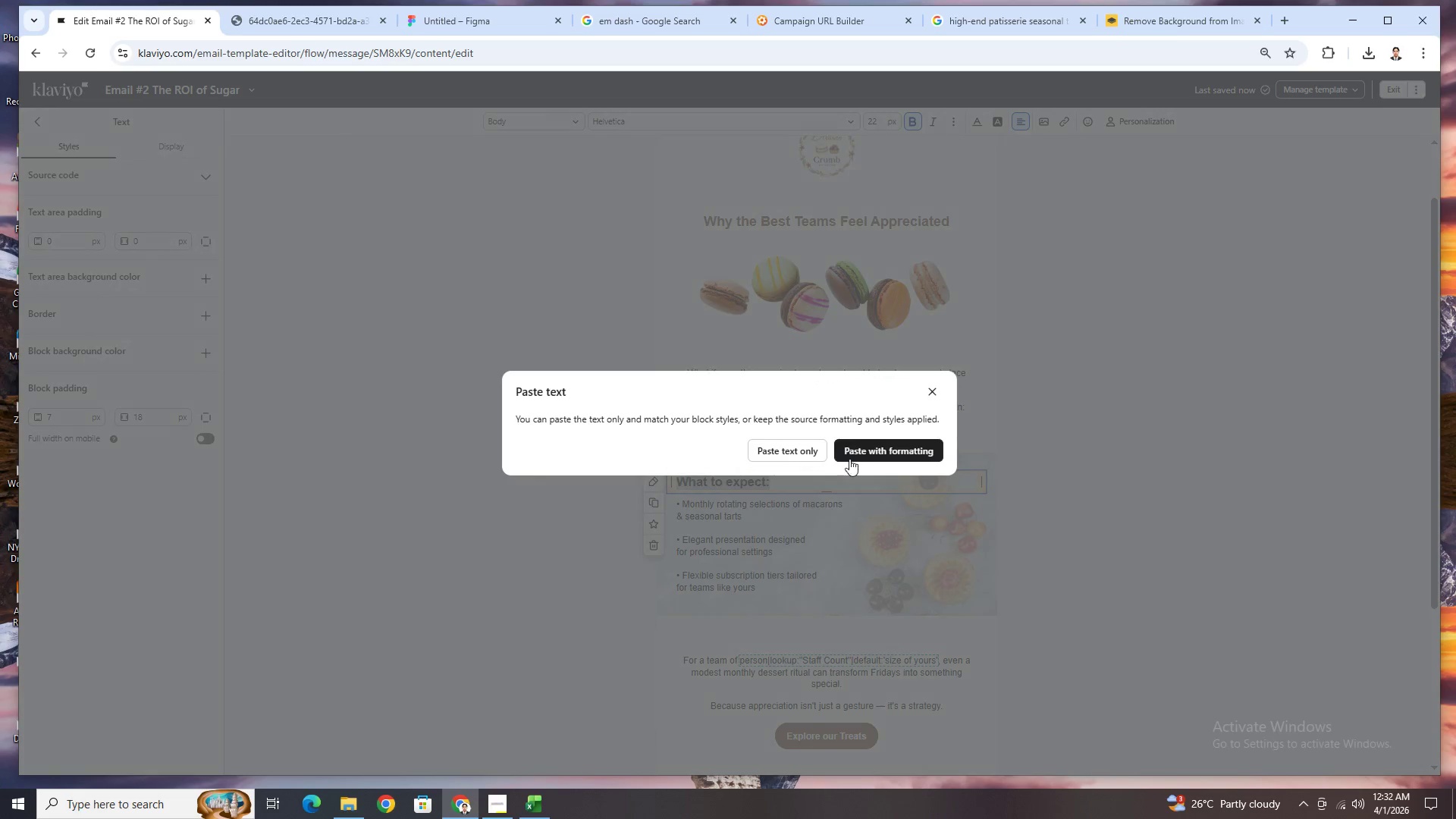 
left_click([853, 453])
 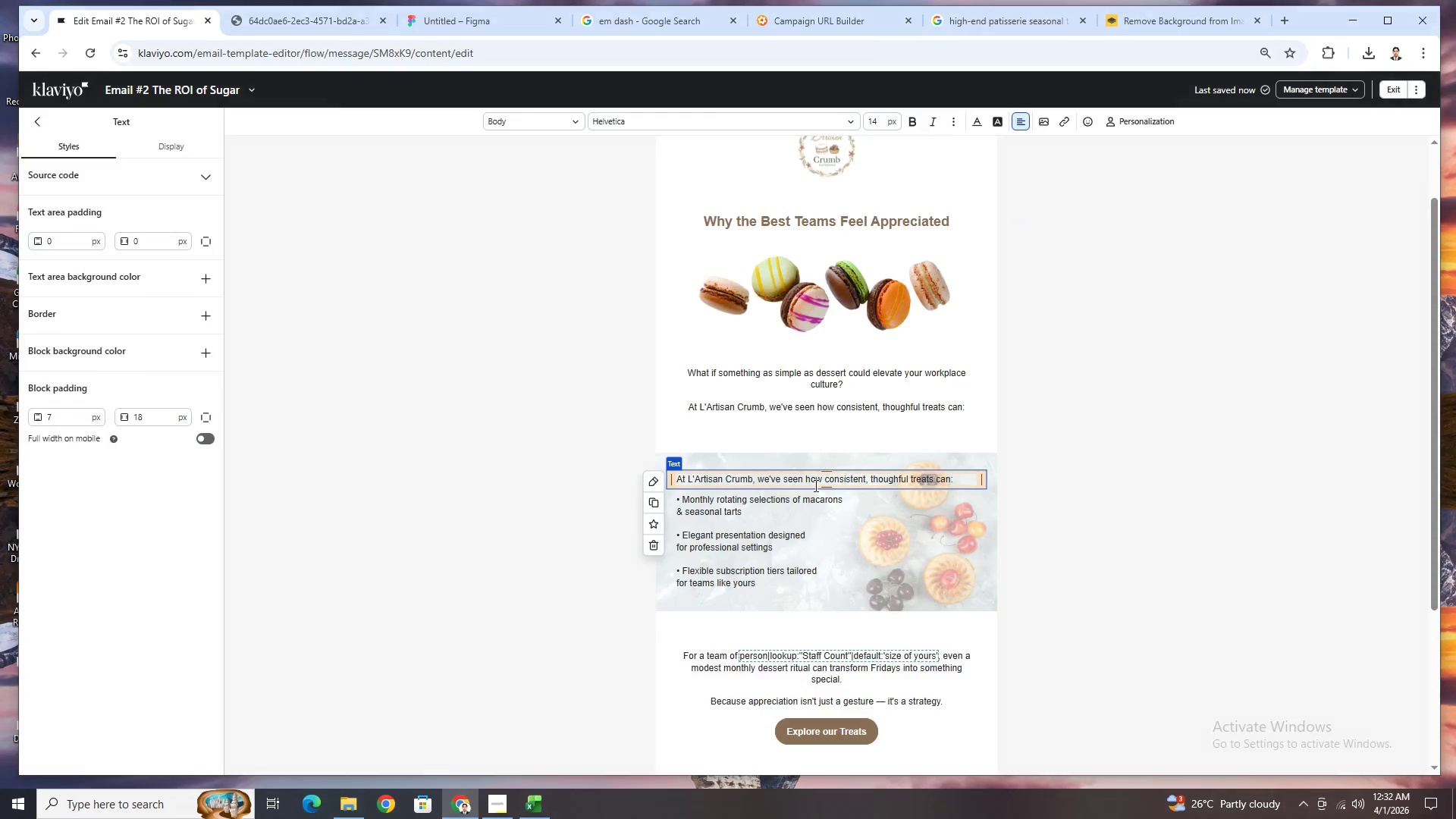 
key(Control+Z)
 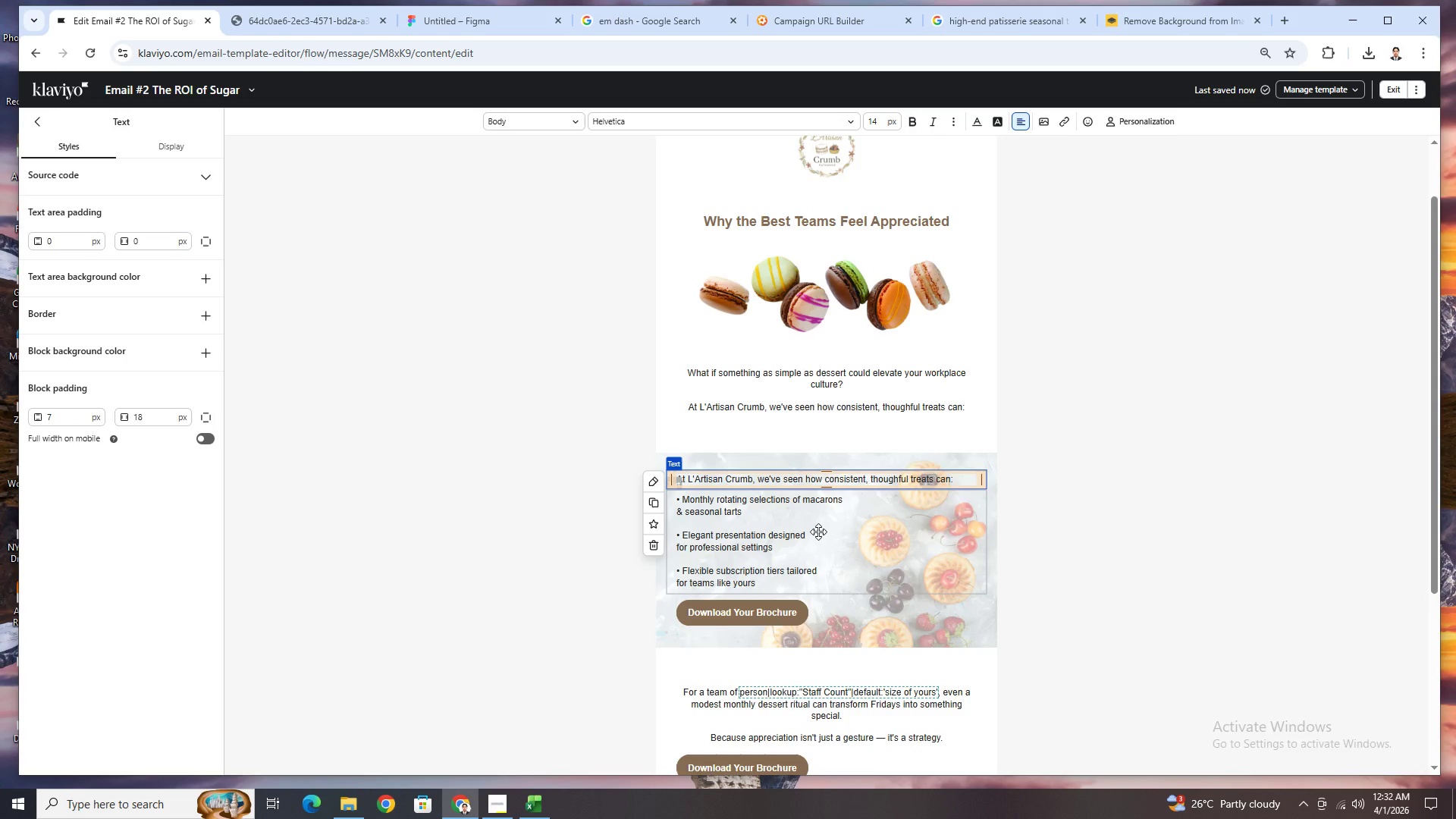 
key(Control+Y)
 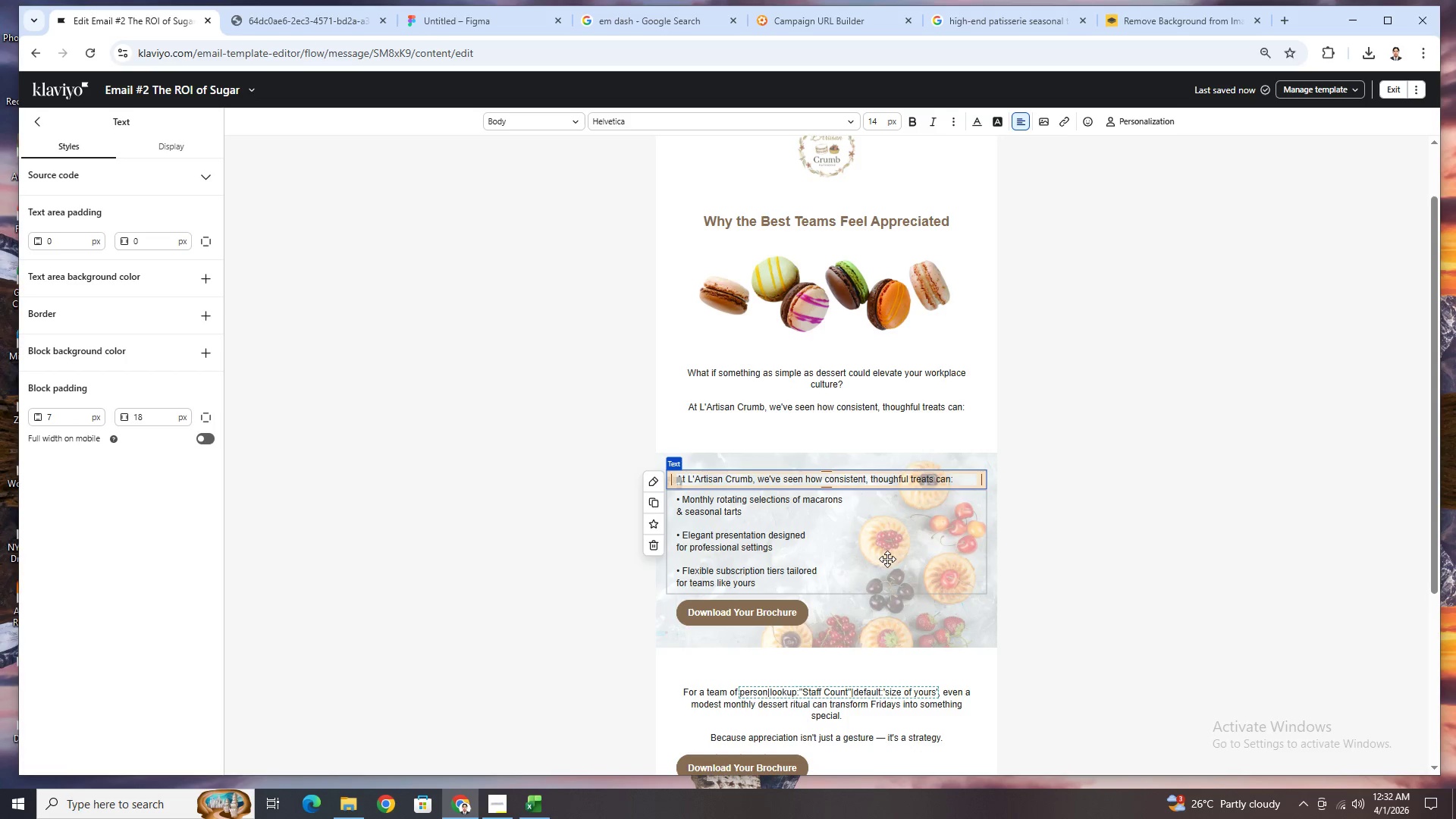 
scroll: coordinate [888, 560], scroll_direction: down, amount: 3.0
 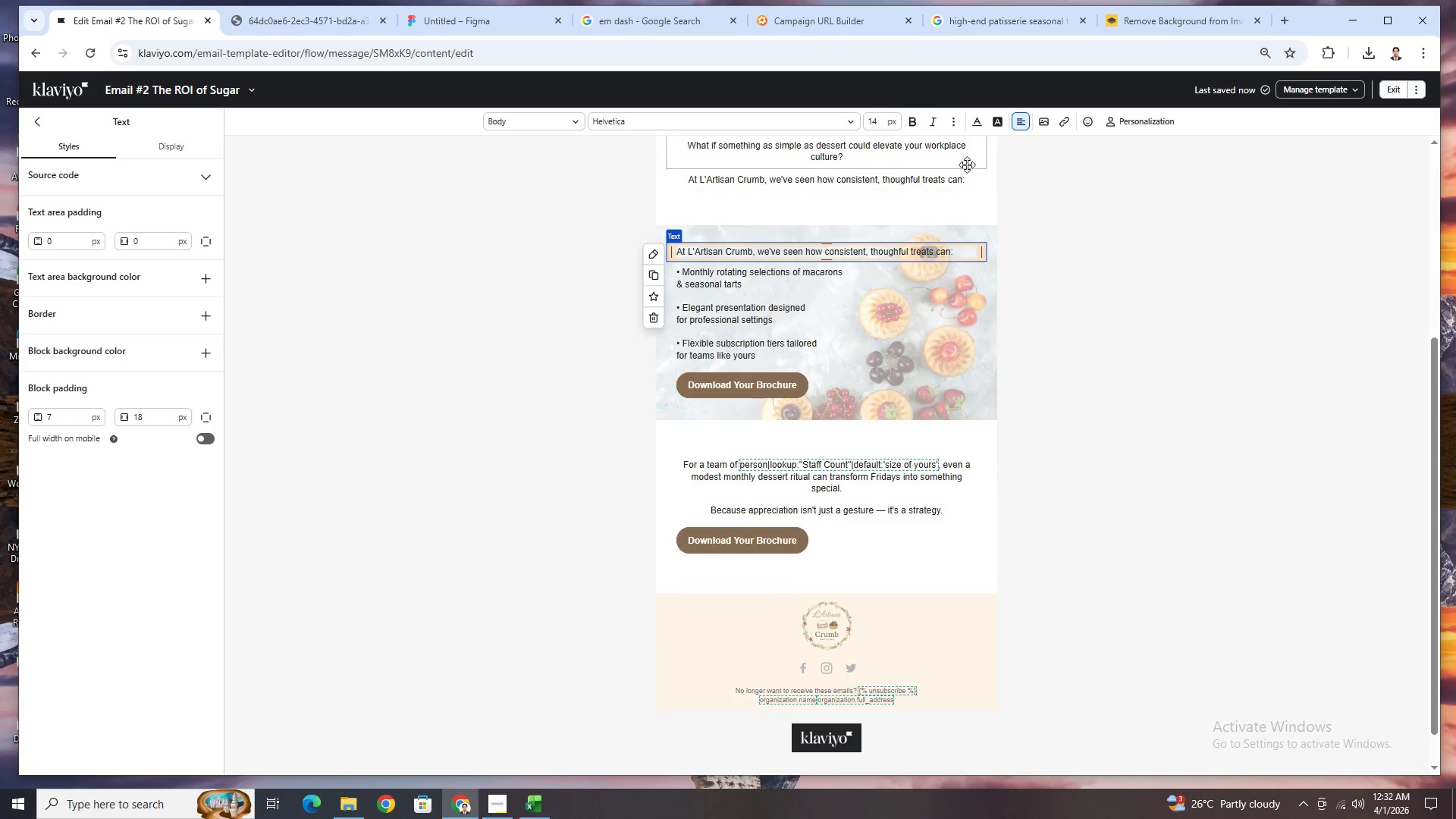 
left_click([1176, 397])
 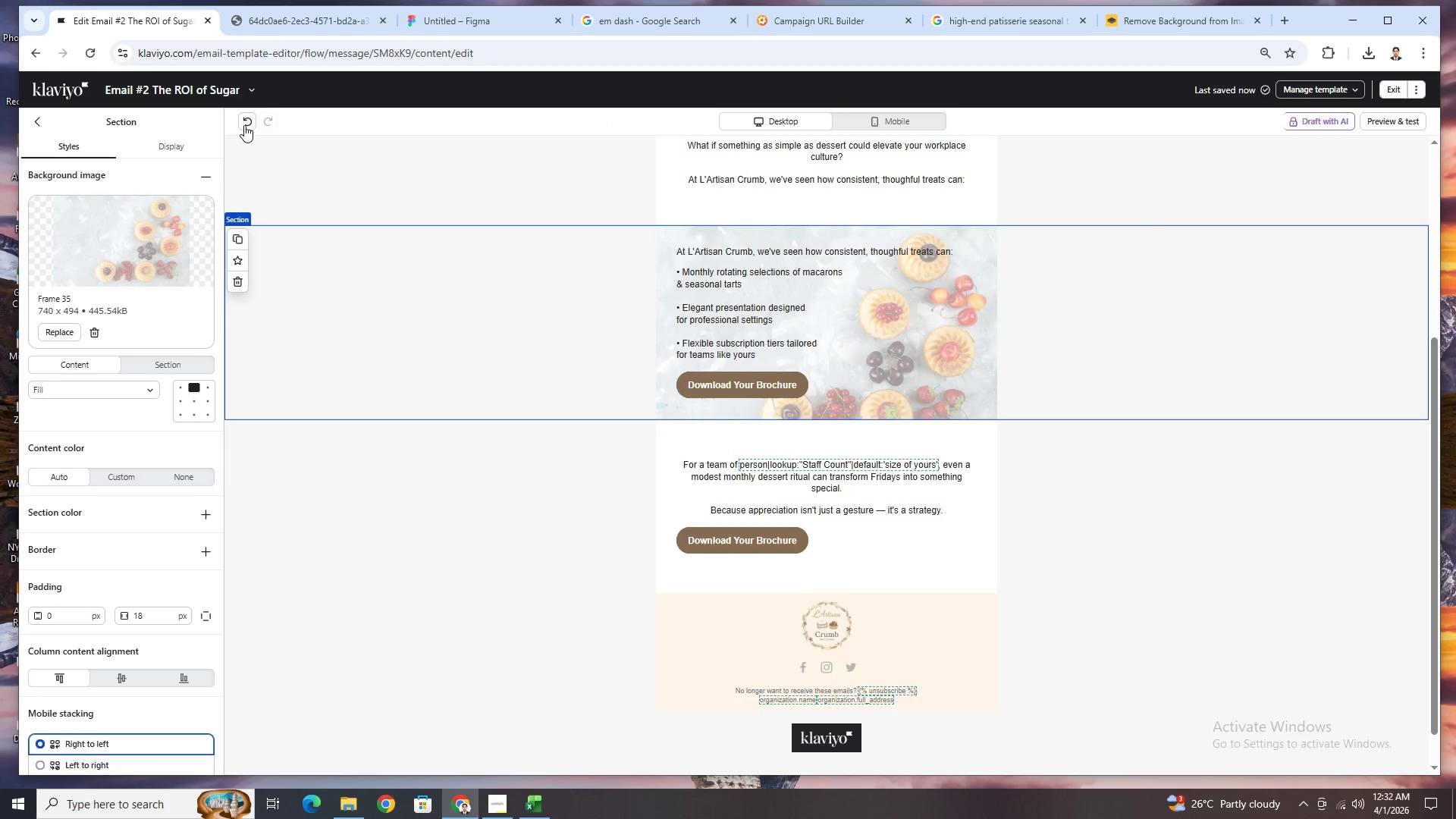 
left_click([247, 122])
 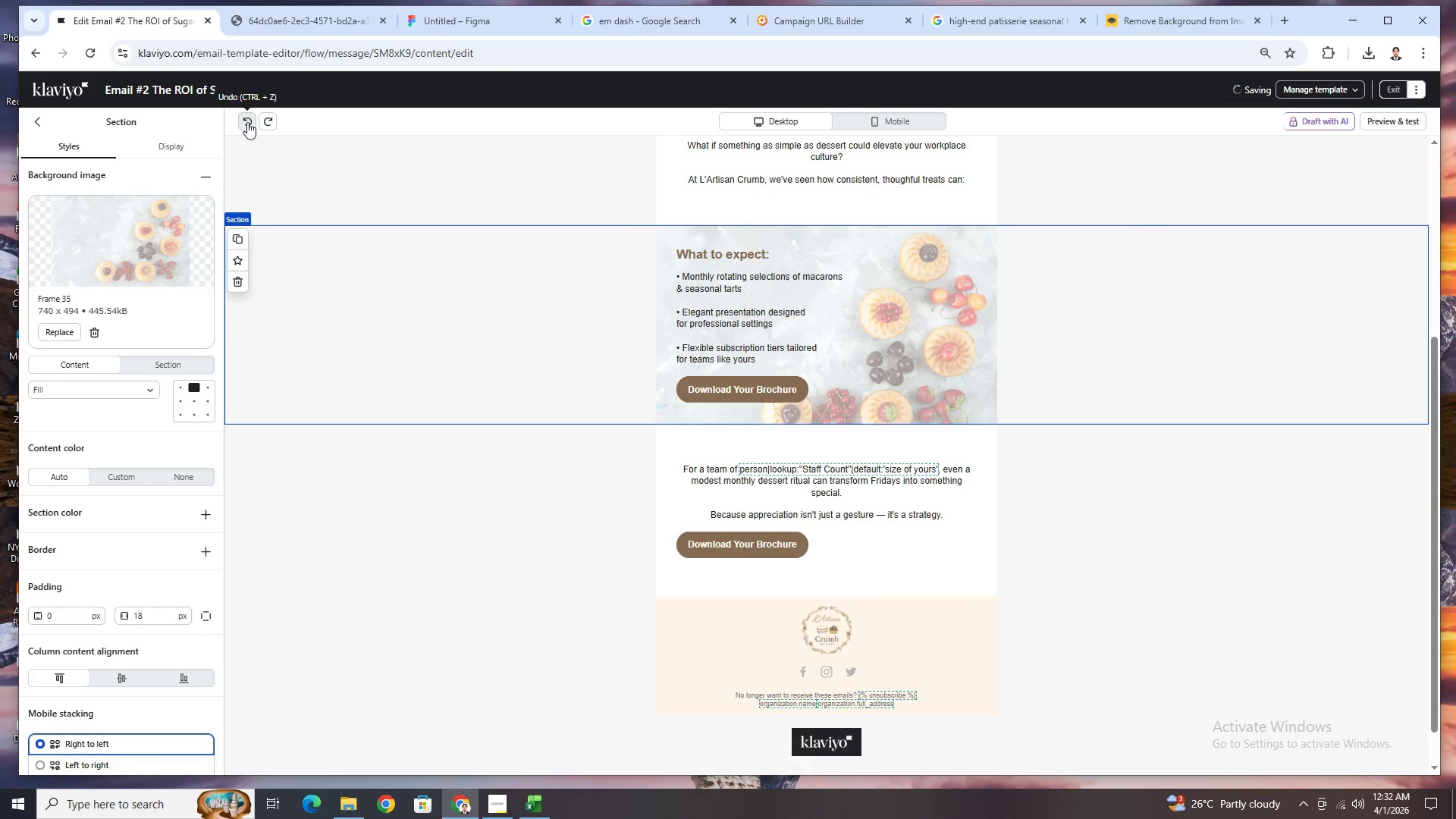 
left_click([247, 122])
 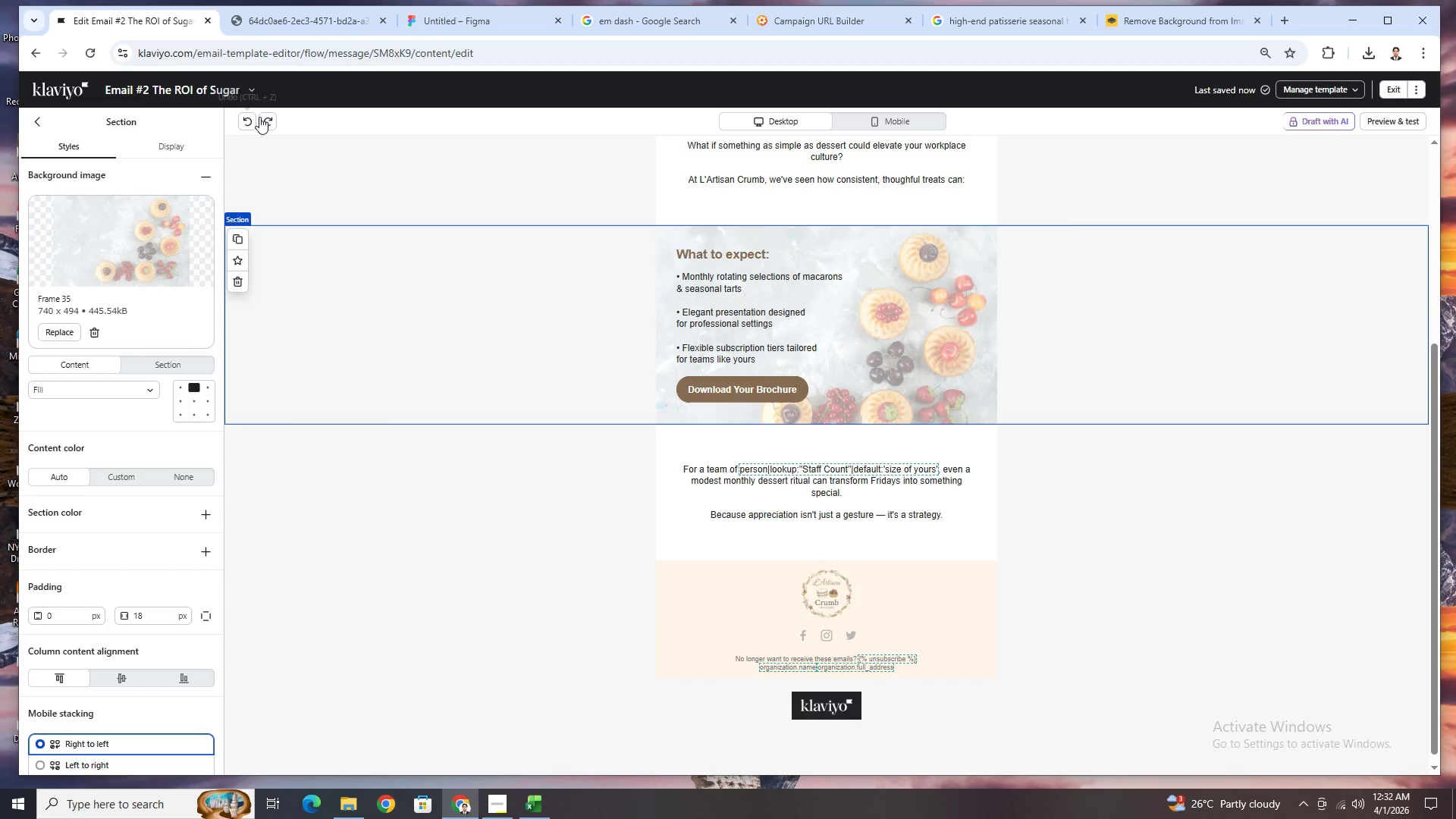 
left_click([267, 115])
 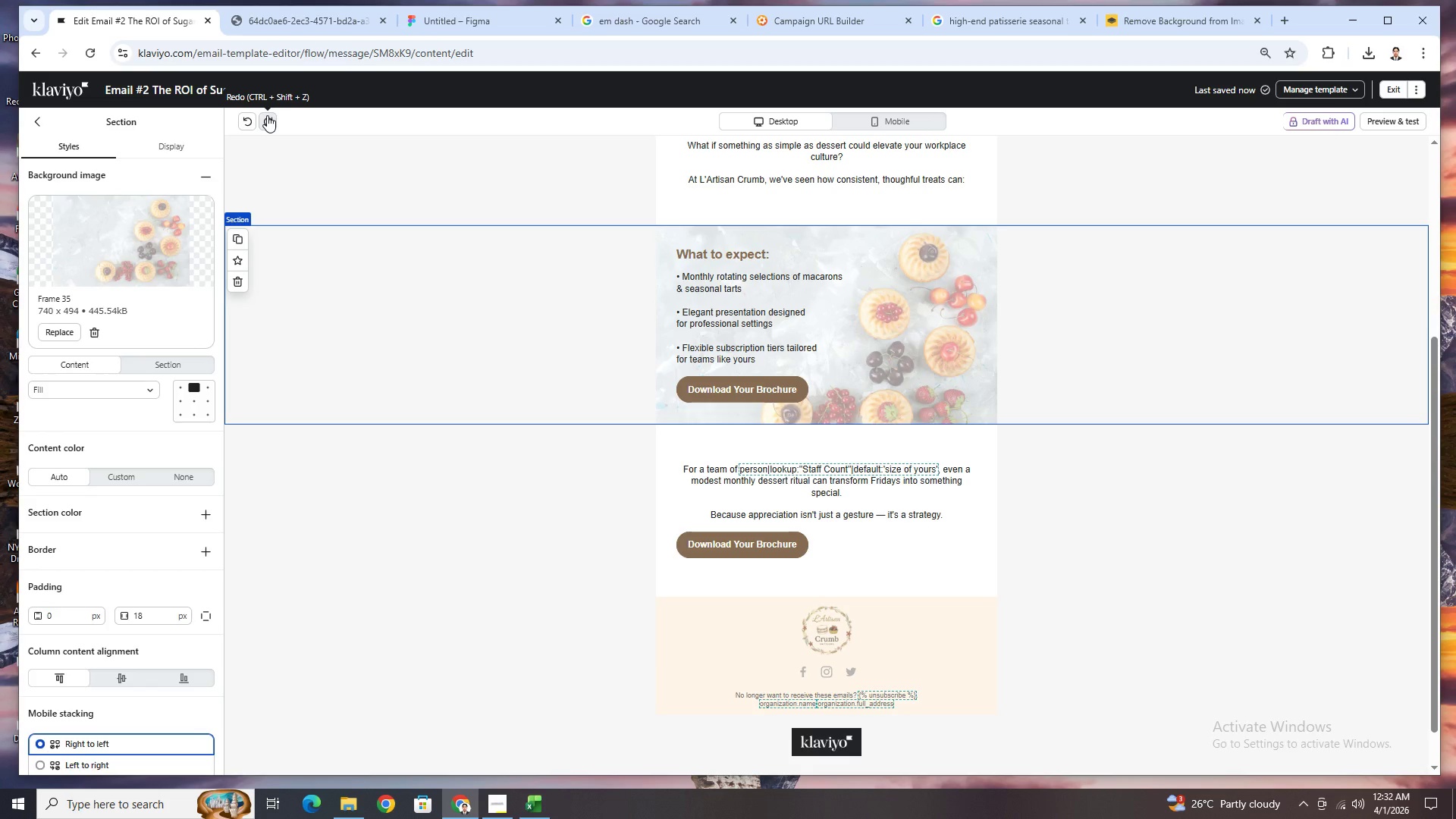 
left_click([267, 115])
 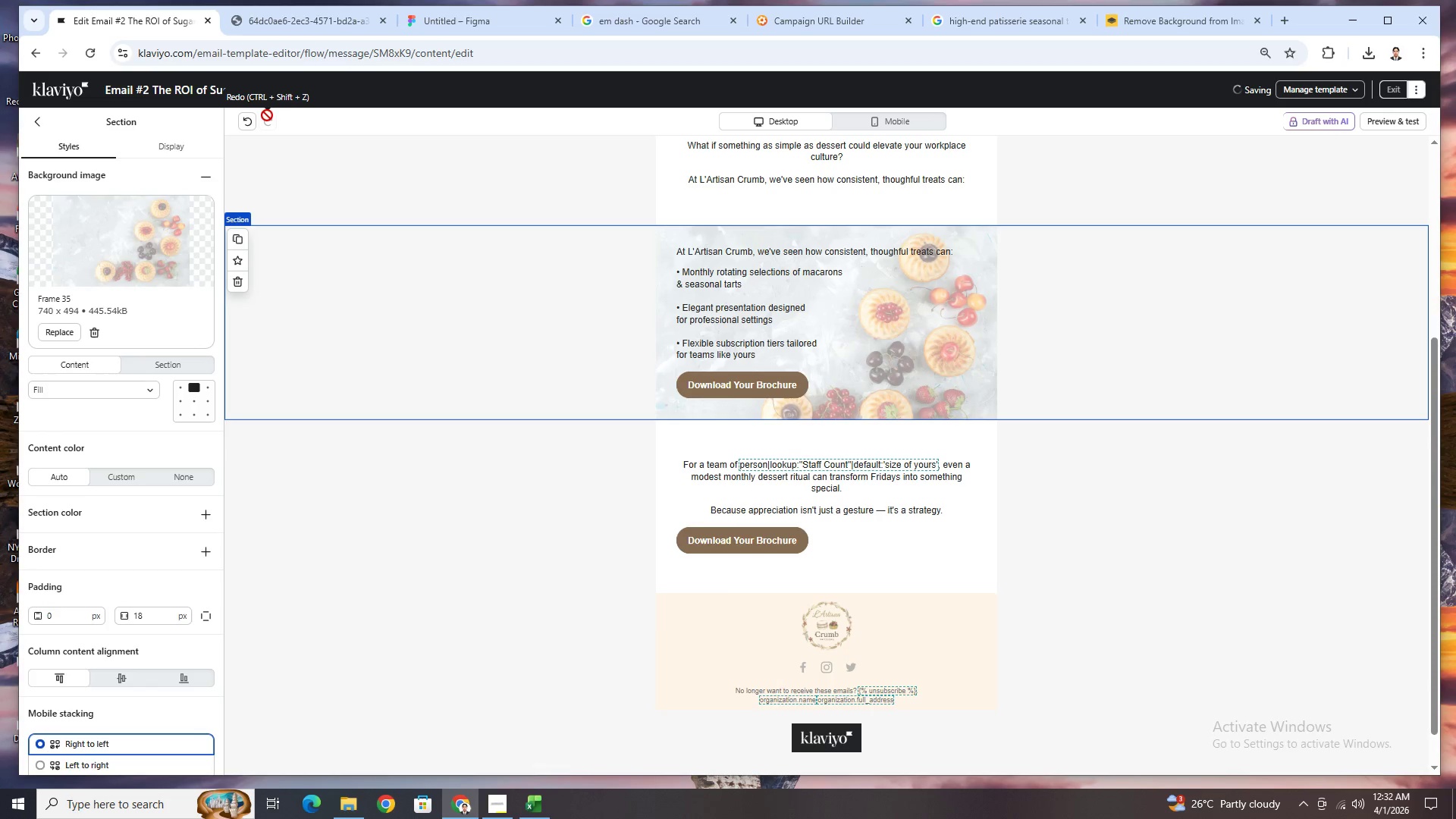 
double_click([267, 115])
 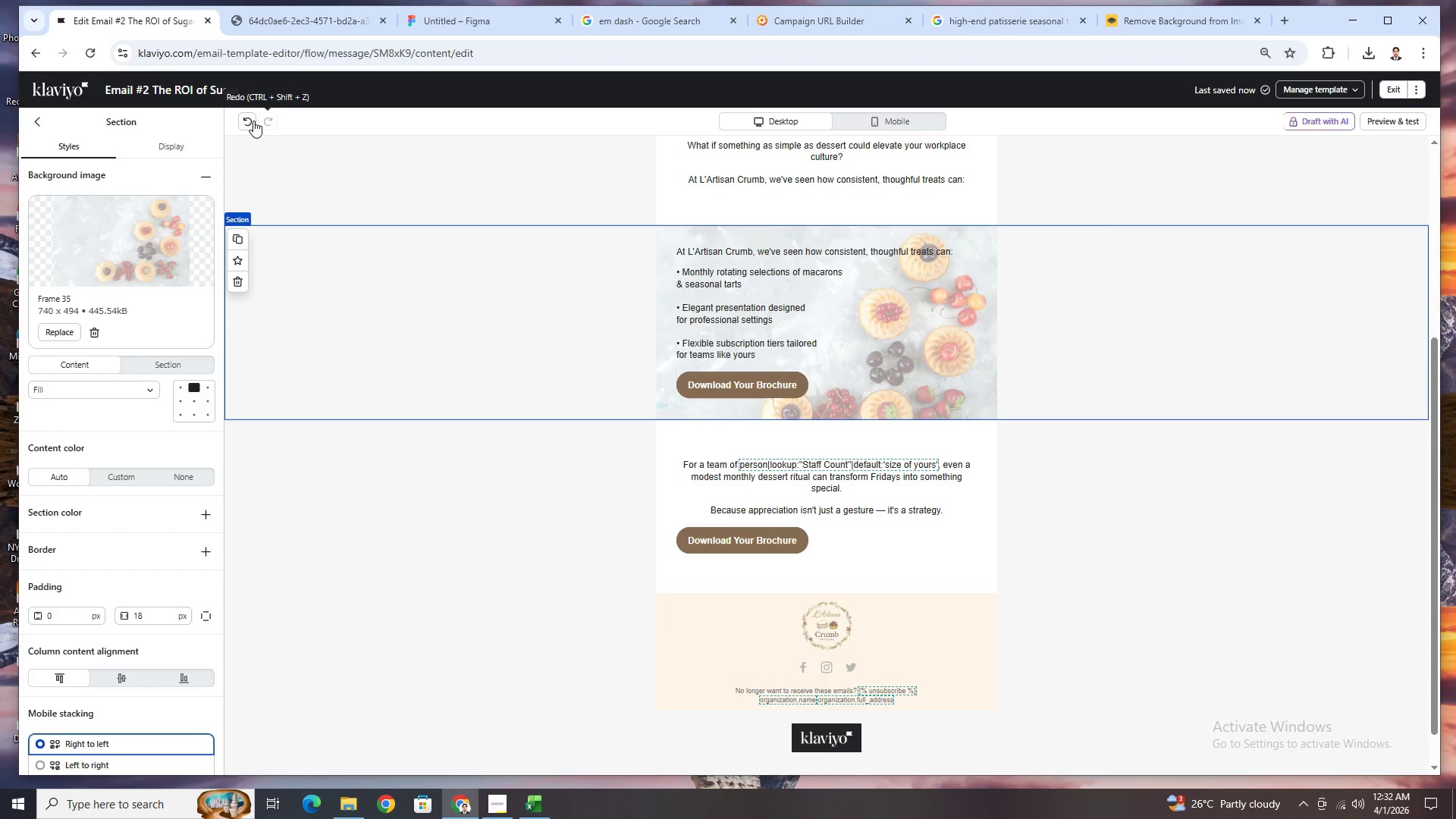 
left_click([252, 121])
 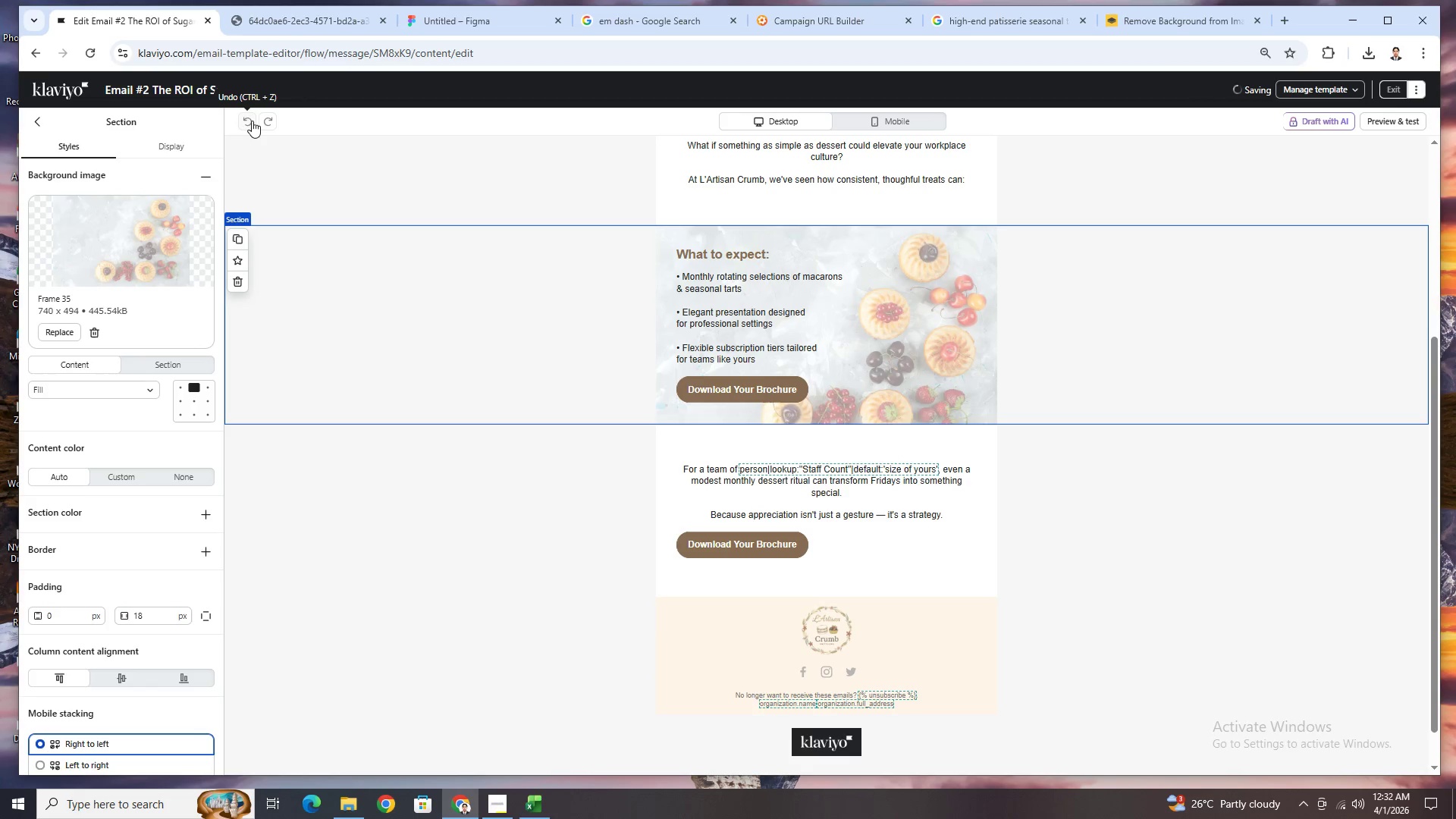 
left_click([252, 121])
 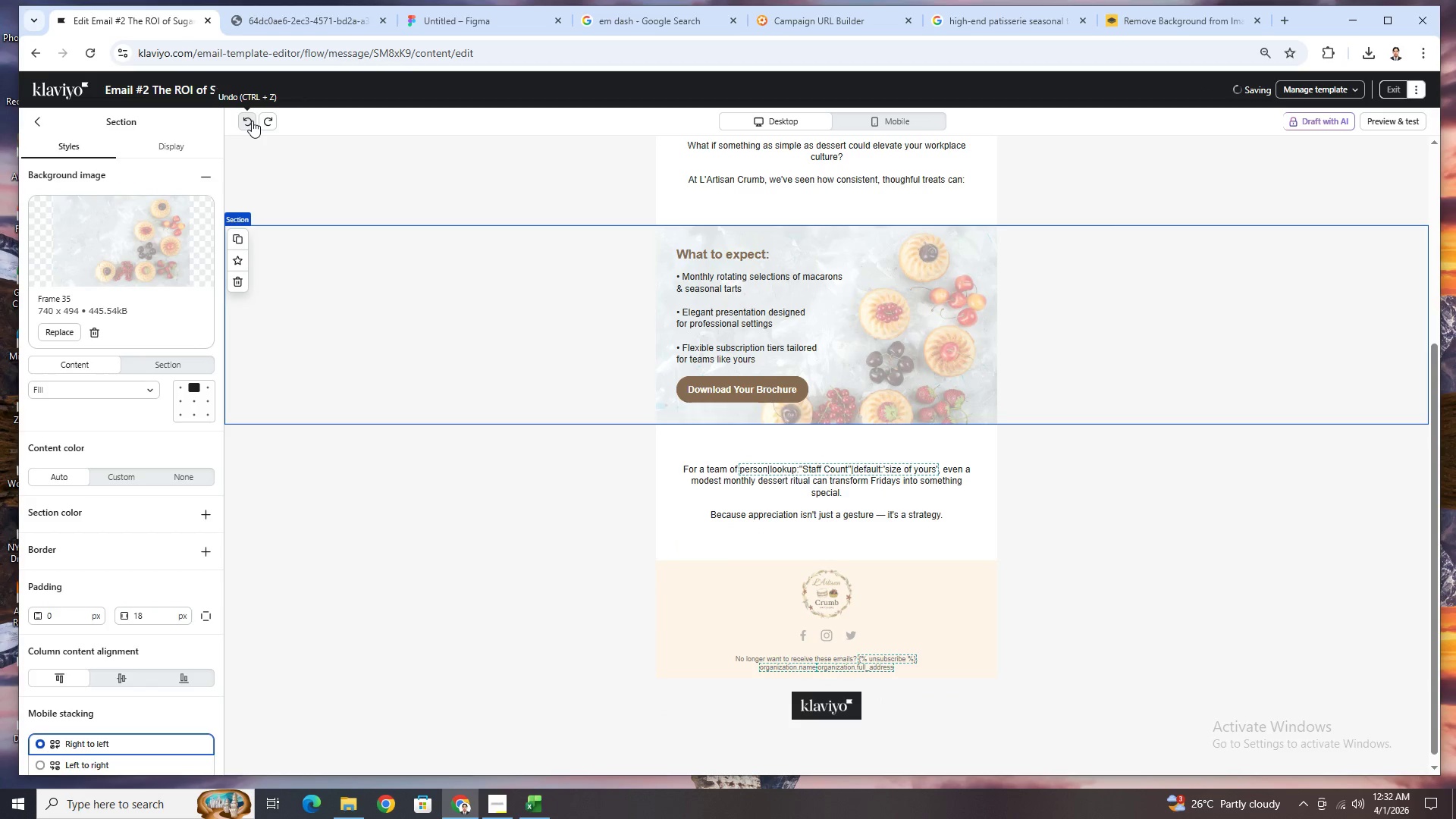 
left_click([252, 121])
 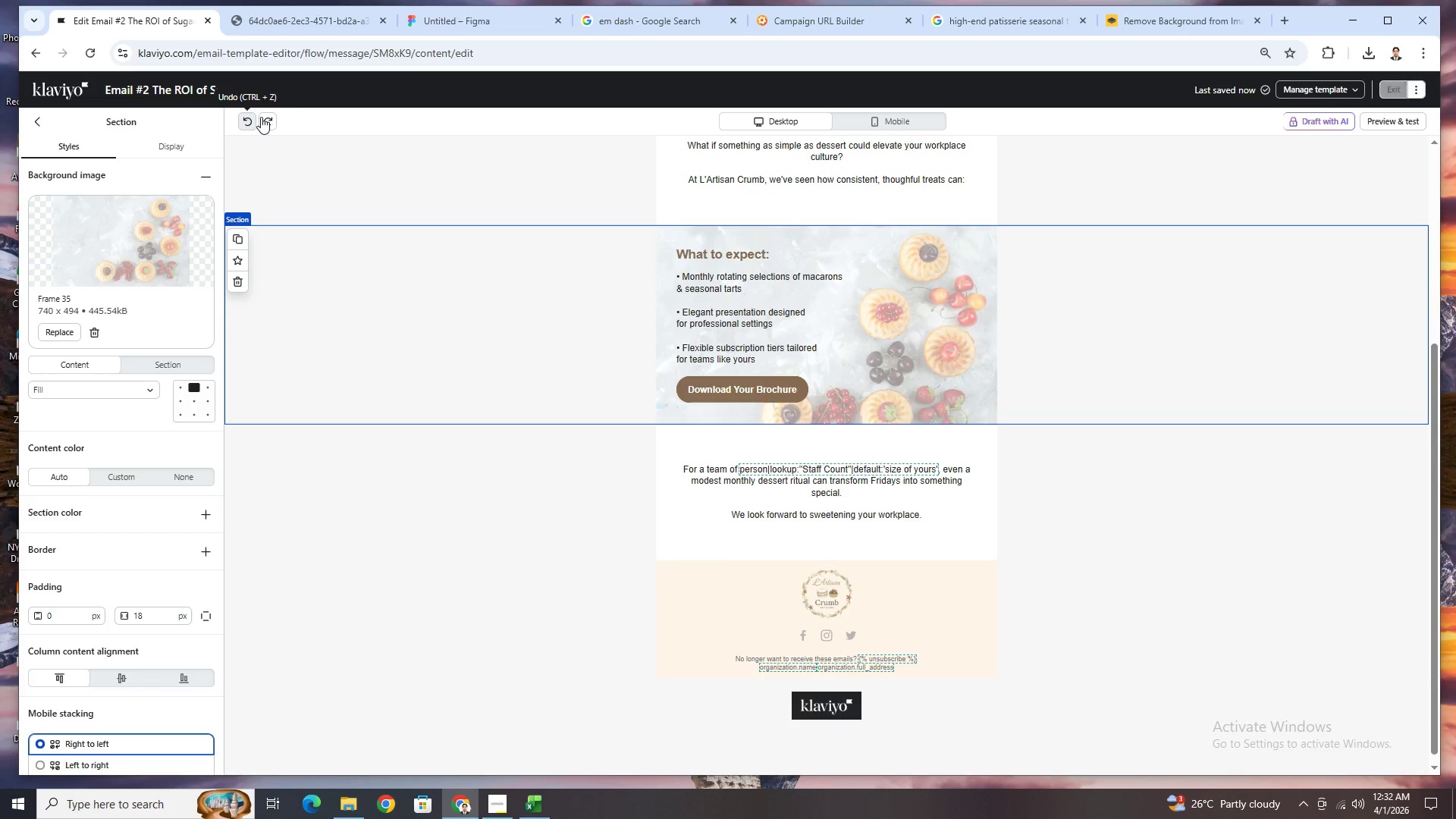 
left_click([262, 117])
 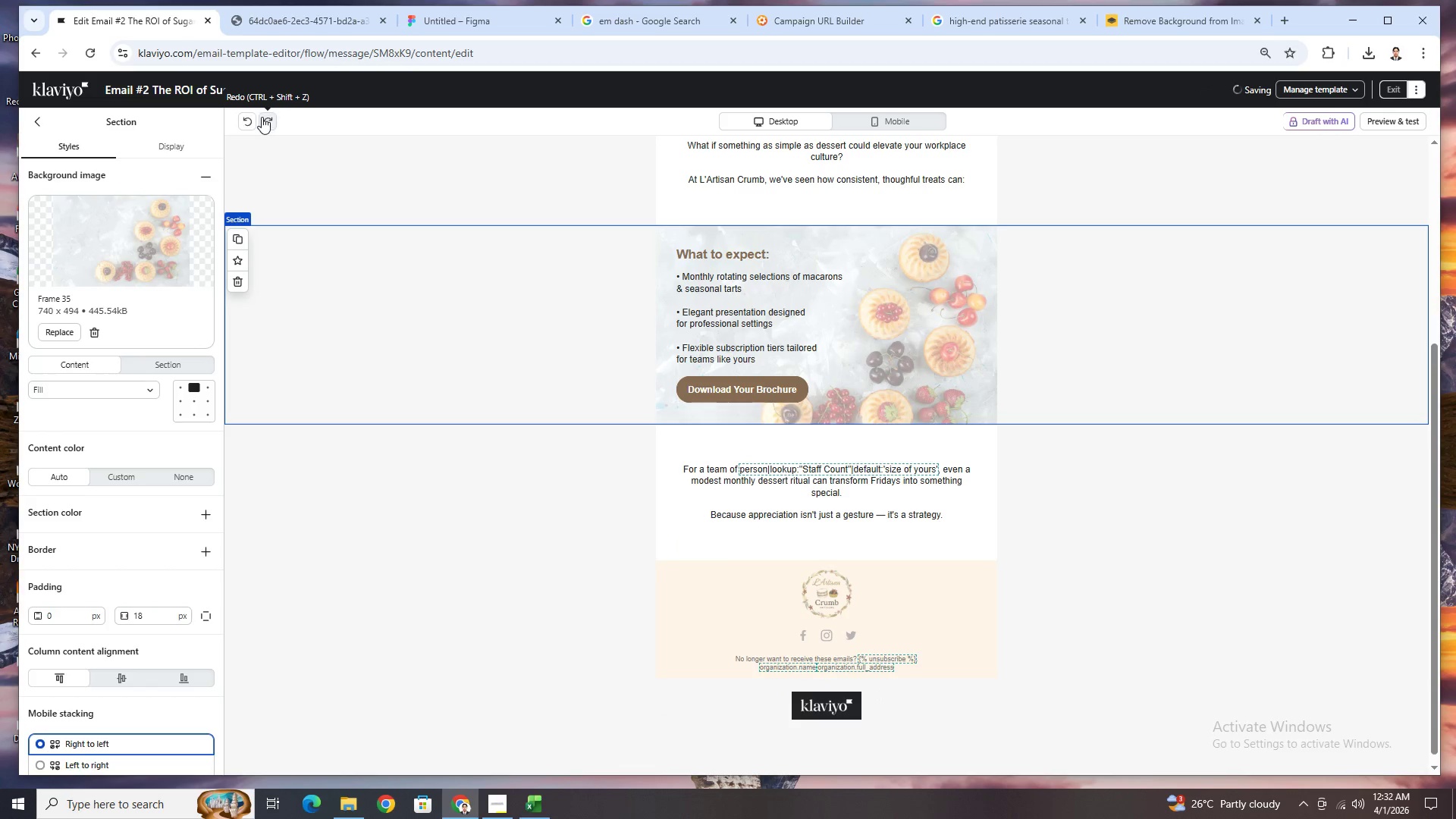 
left_click([262, 117])
 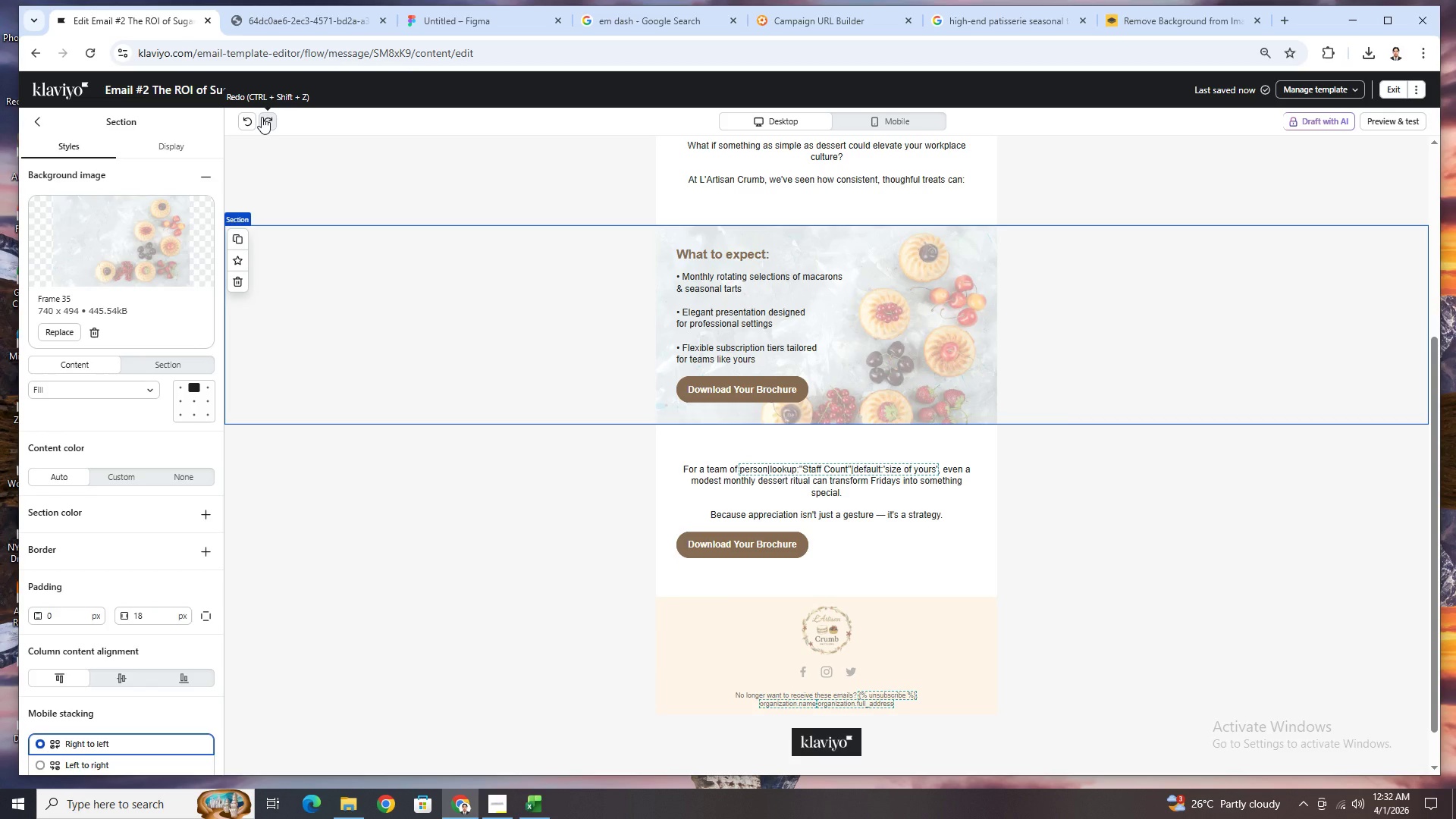 
left_click([262, 117])
 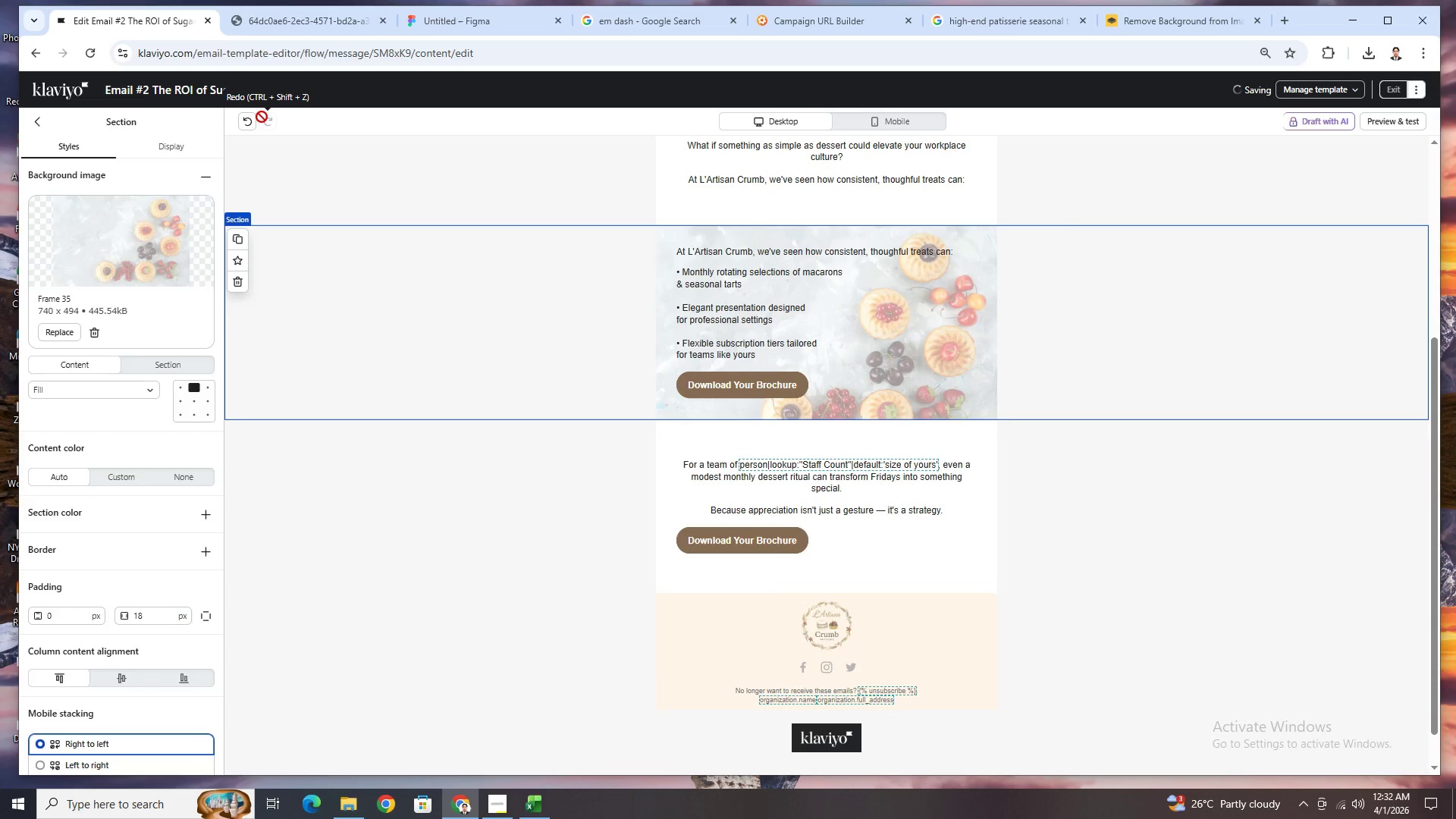 
left_click([262, 117])
 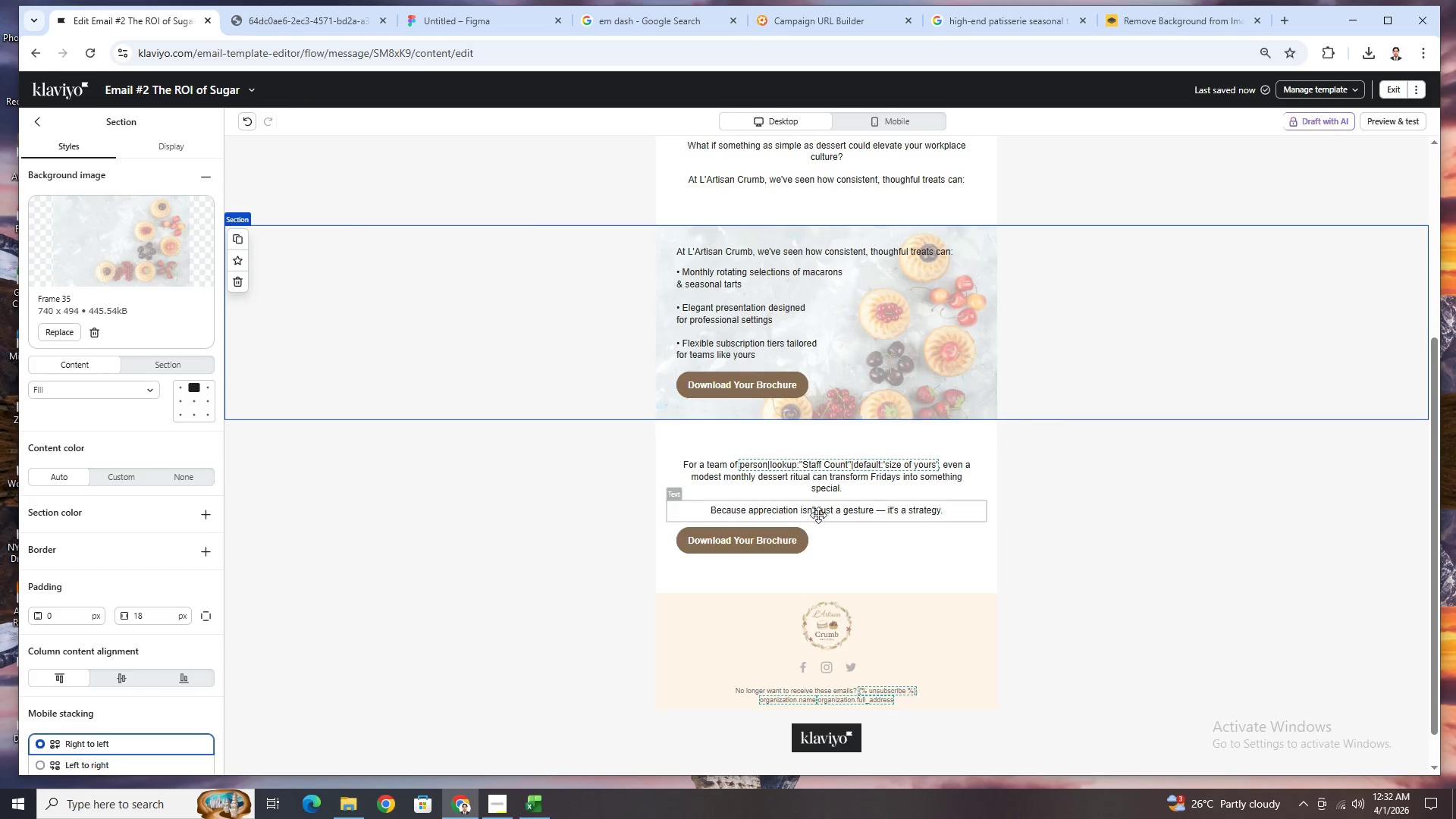 
left_click([820, 538])
 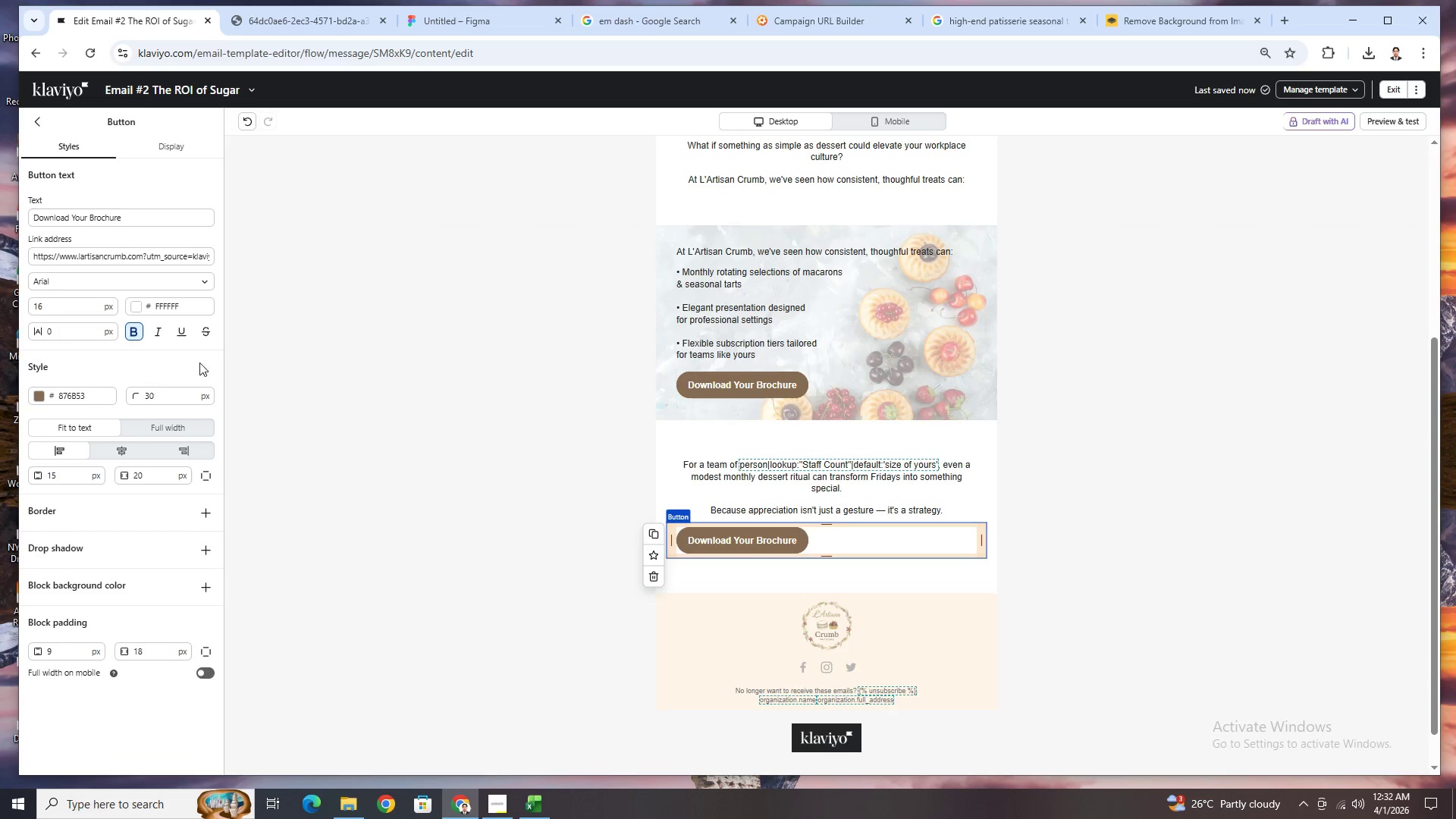 
left_click([271, 120])
 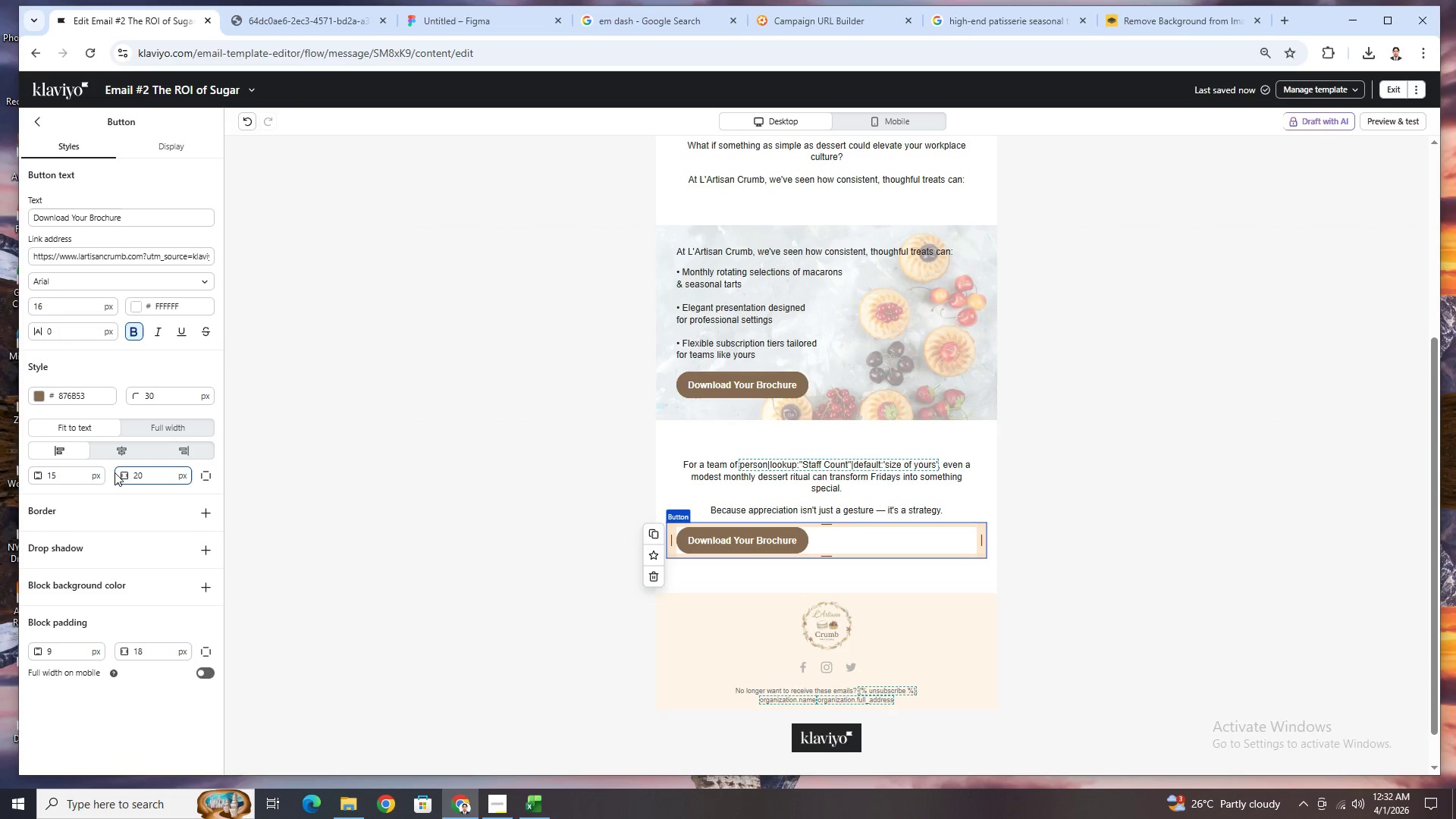 
left_click([126, 453])
 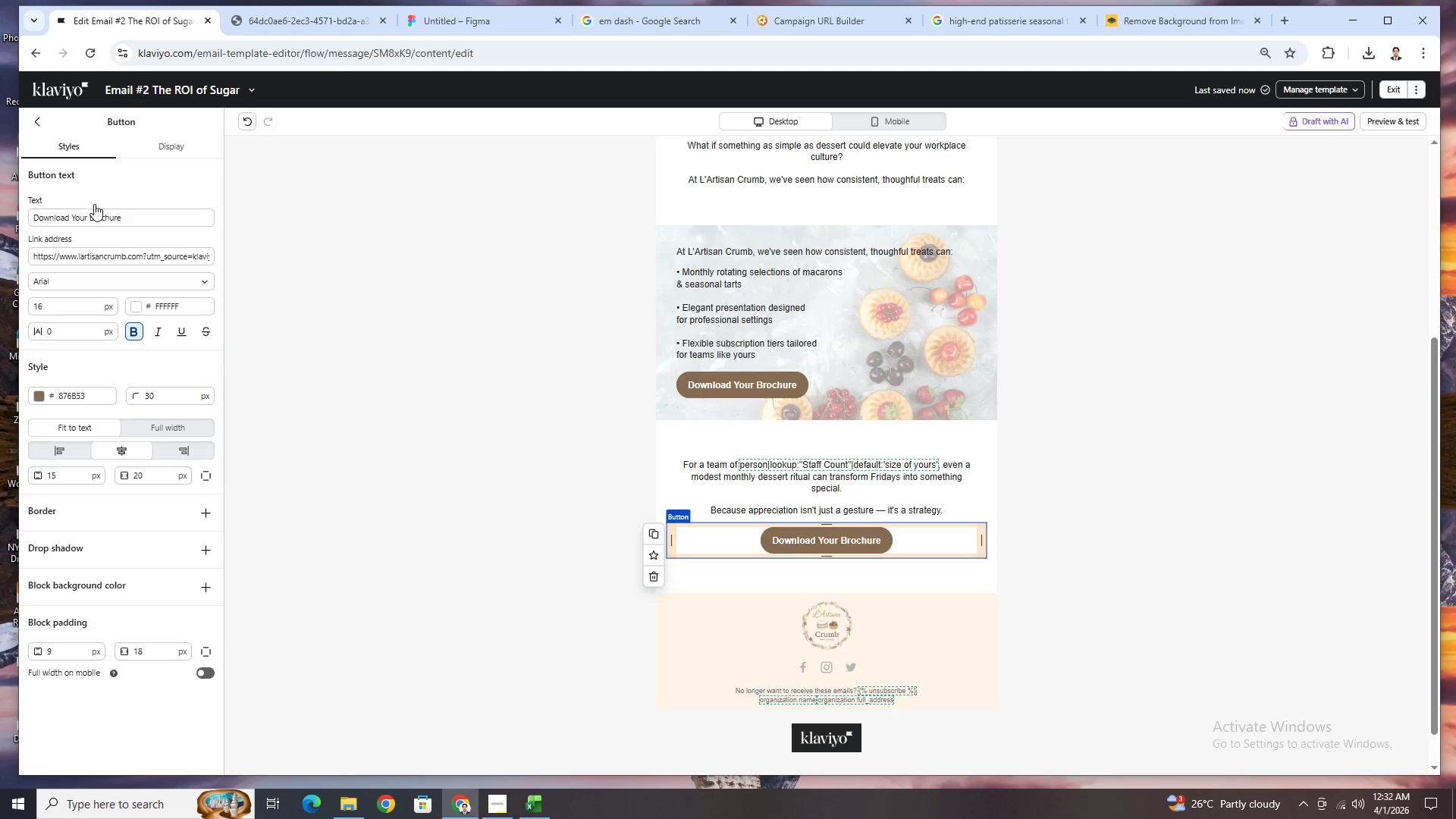 
double_click([103, 212])
 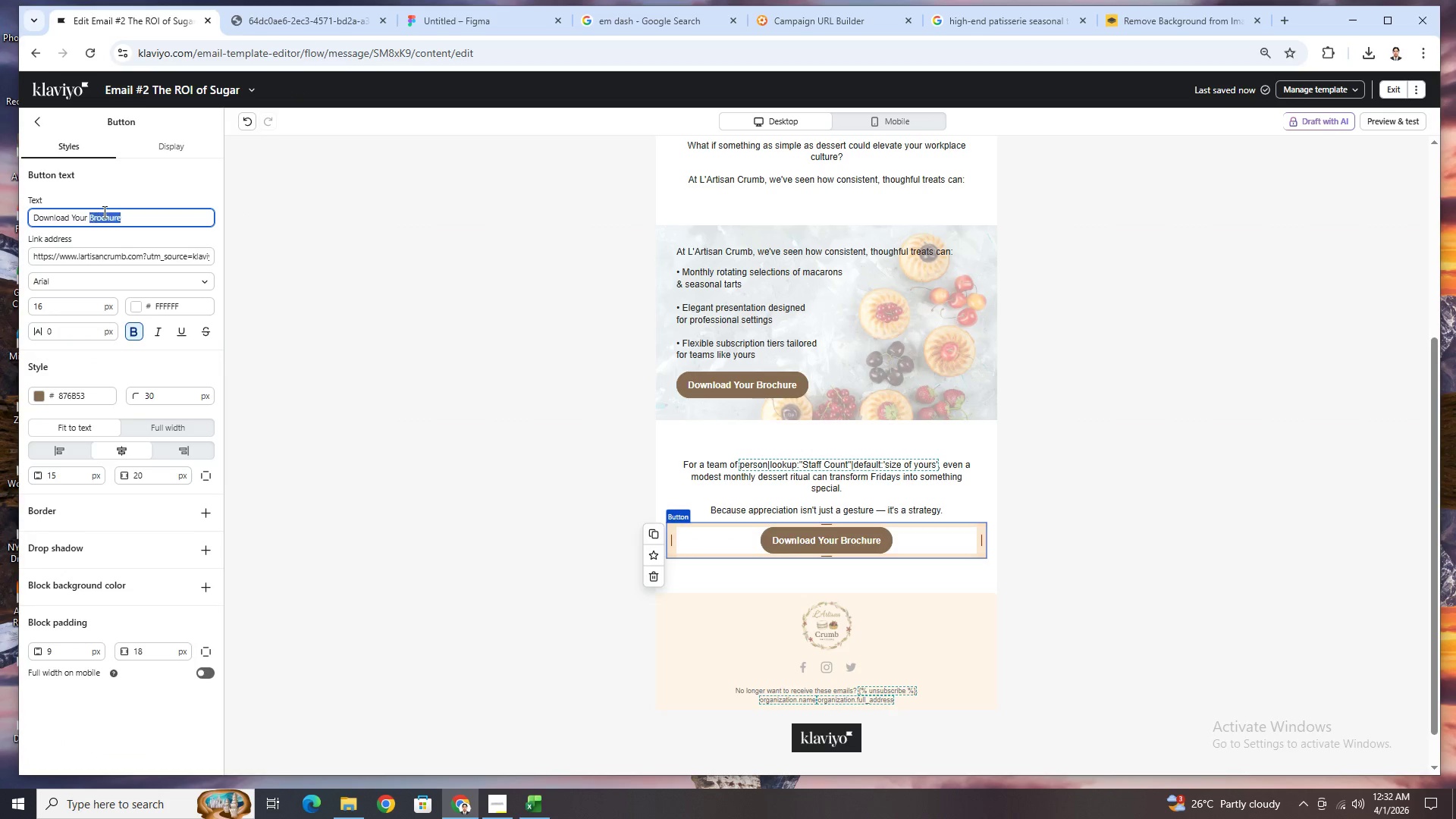 
triple_click([103, 212])
 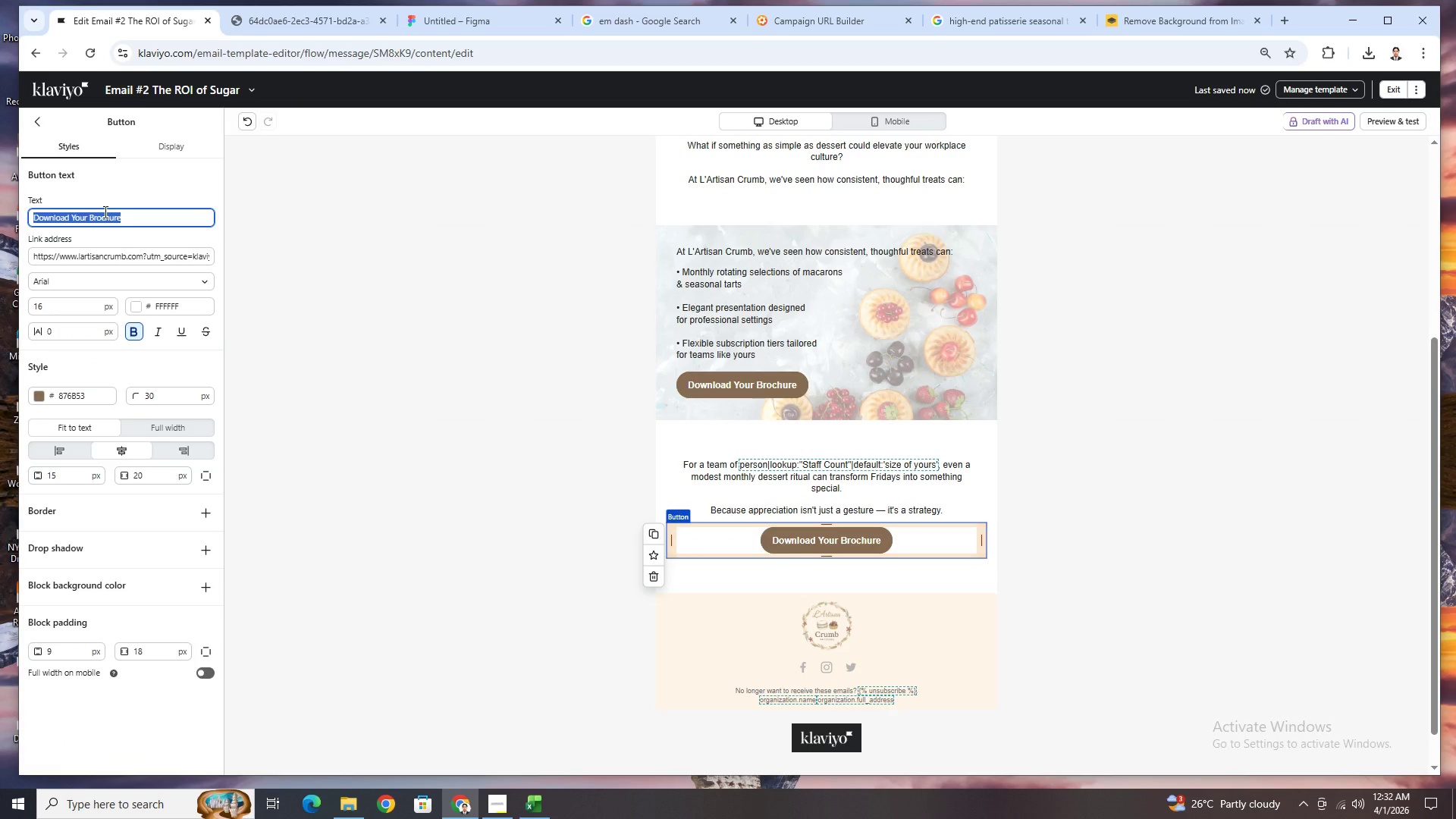 
type(Explore our Desserts)
 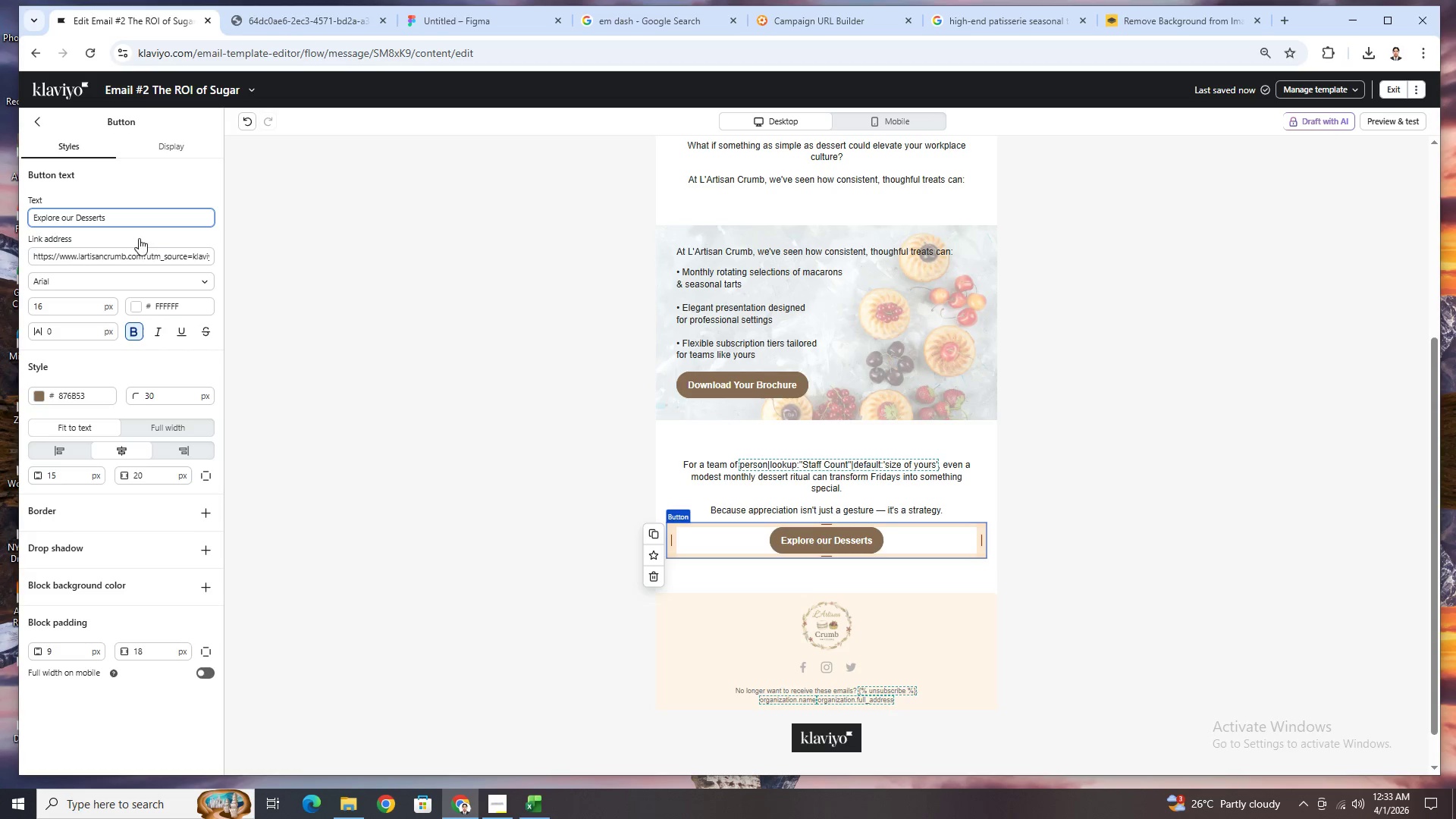 
left_click([162, 251])
 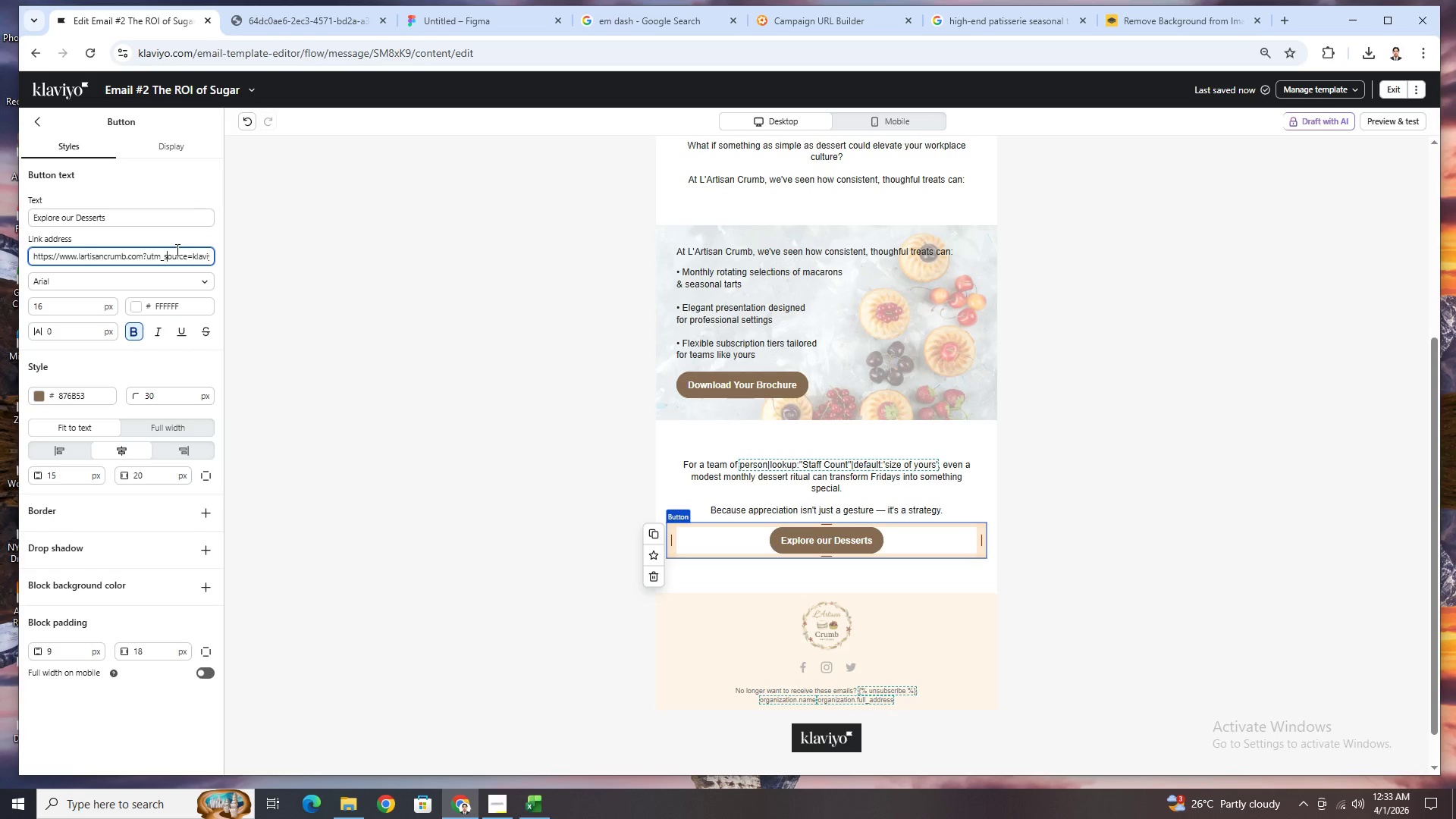 
hold_key(key=ArrowRight, duration=1.5)
 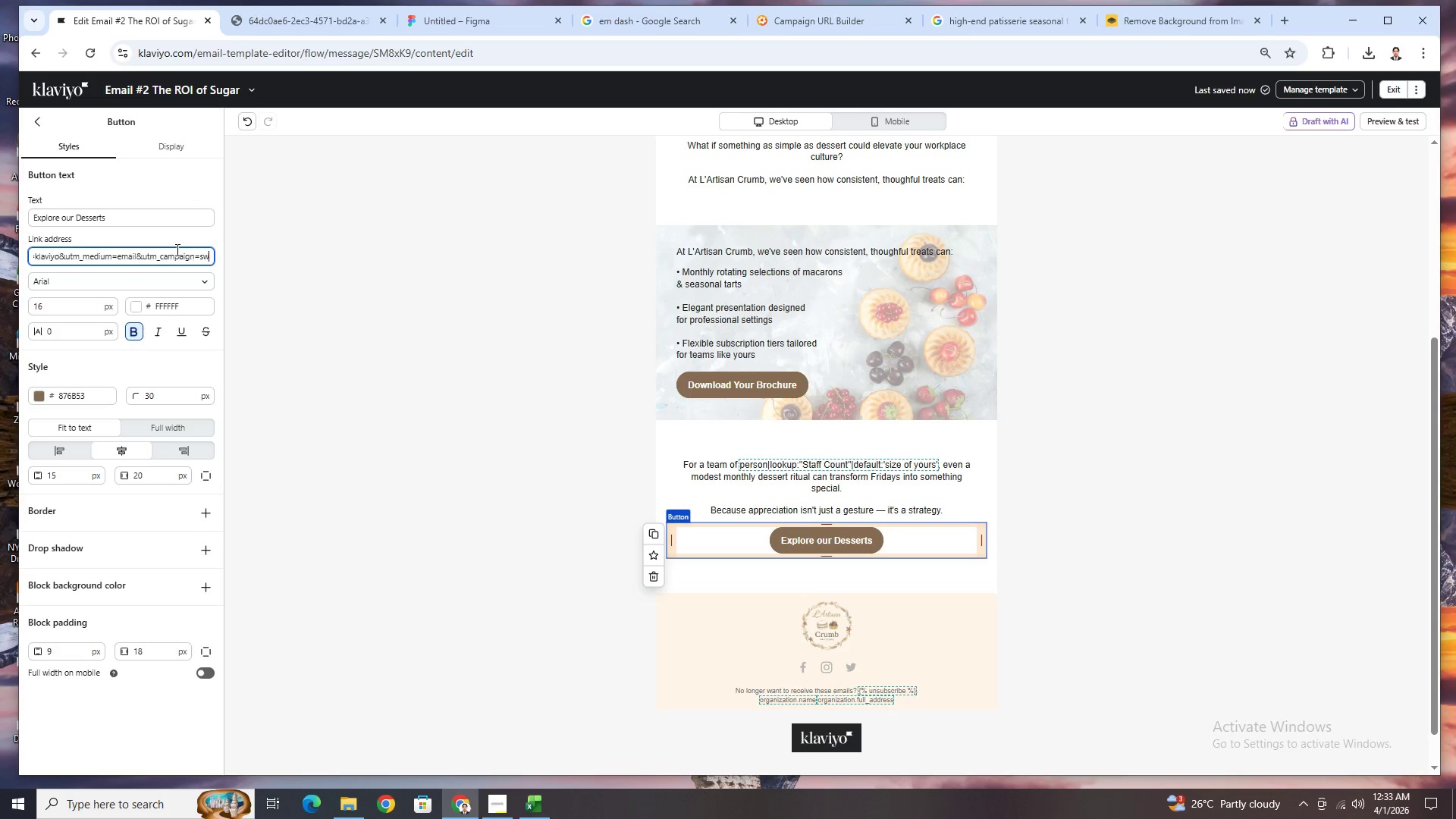 
hold_key(key=ArrowRight, duration=1.52)
 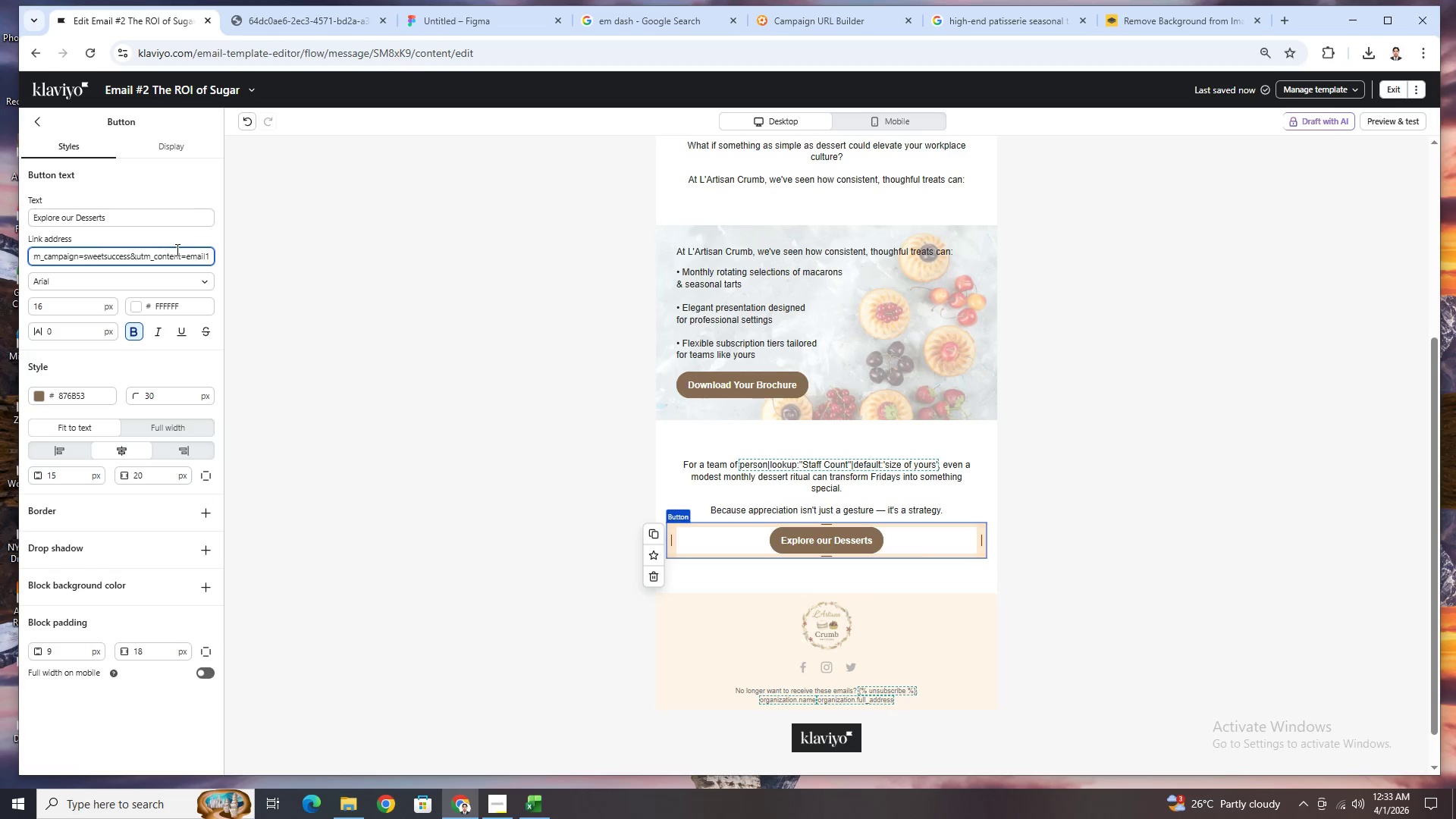 
hold_key(key=ArrowRight, duration=0.47)
 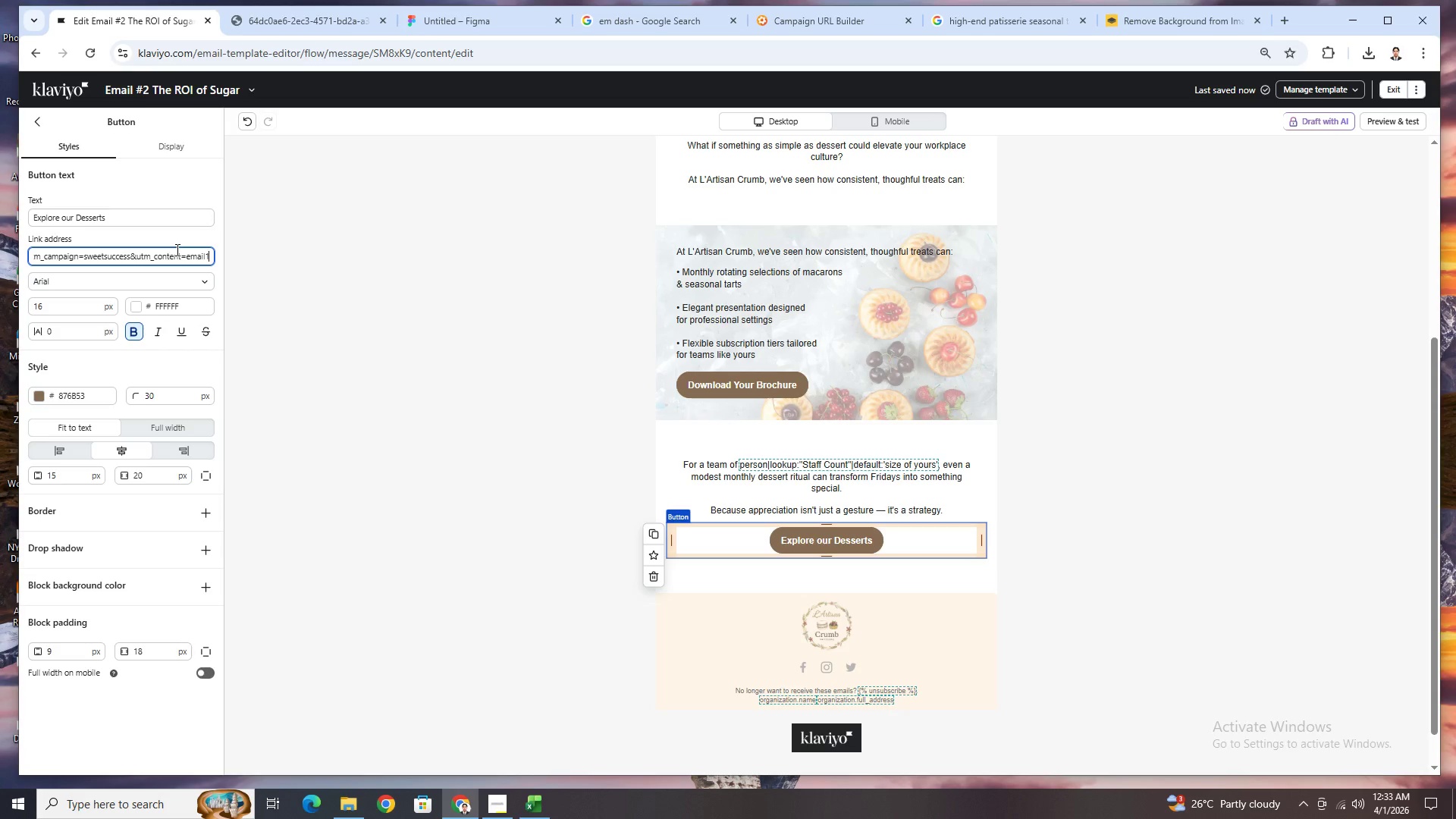 
key(Backspace)
 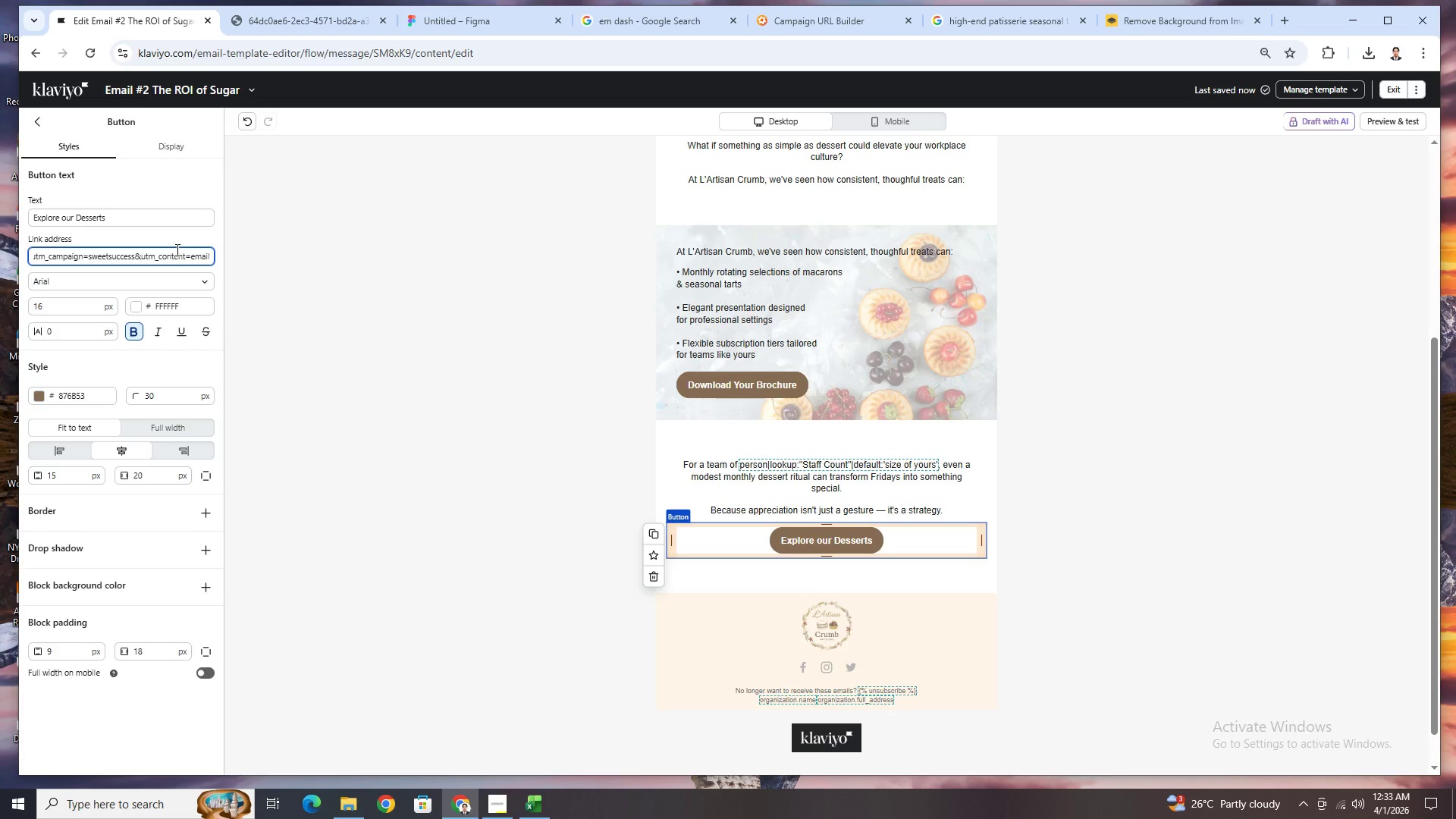 
key(2)
 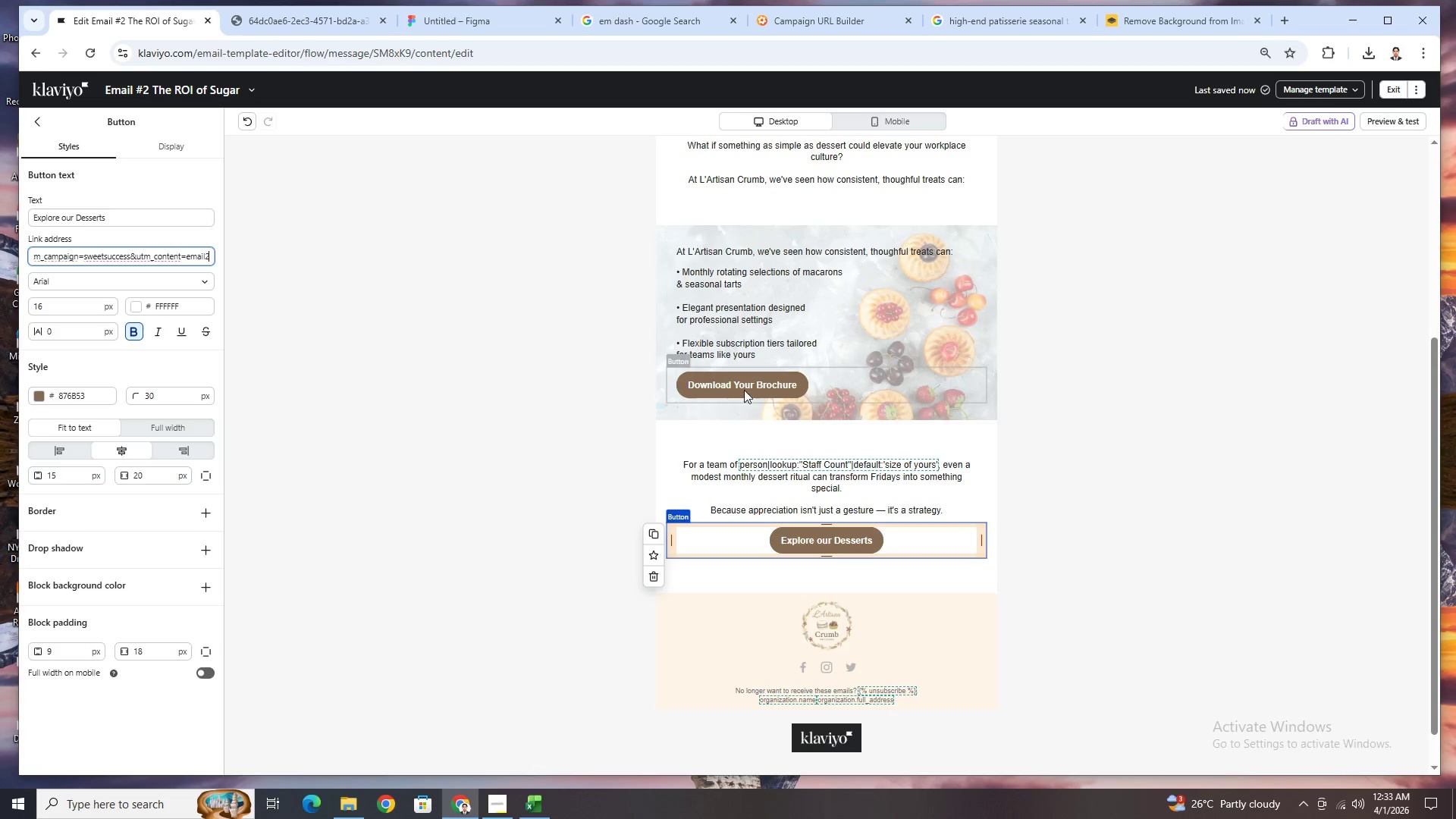 
left_click([751, 381])
 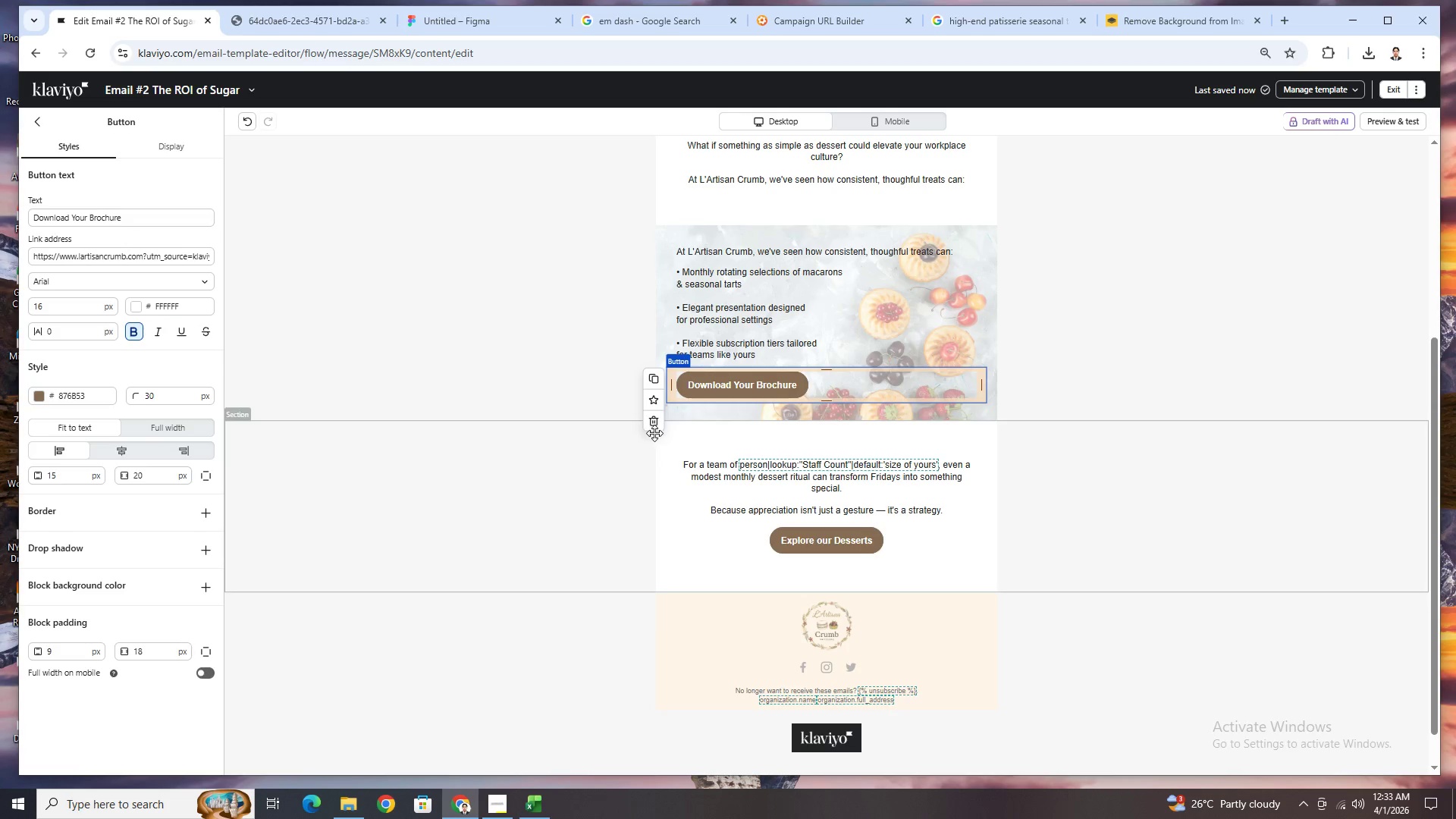 
left_click([657, 421])
 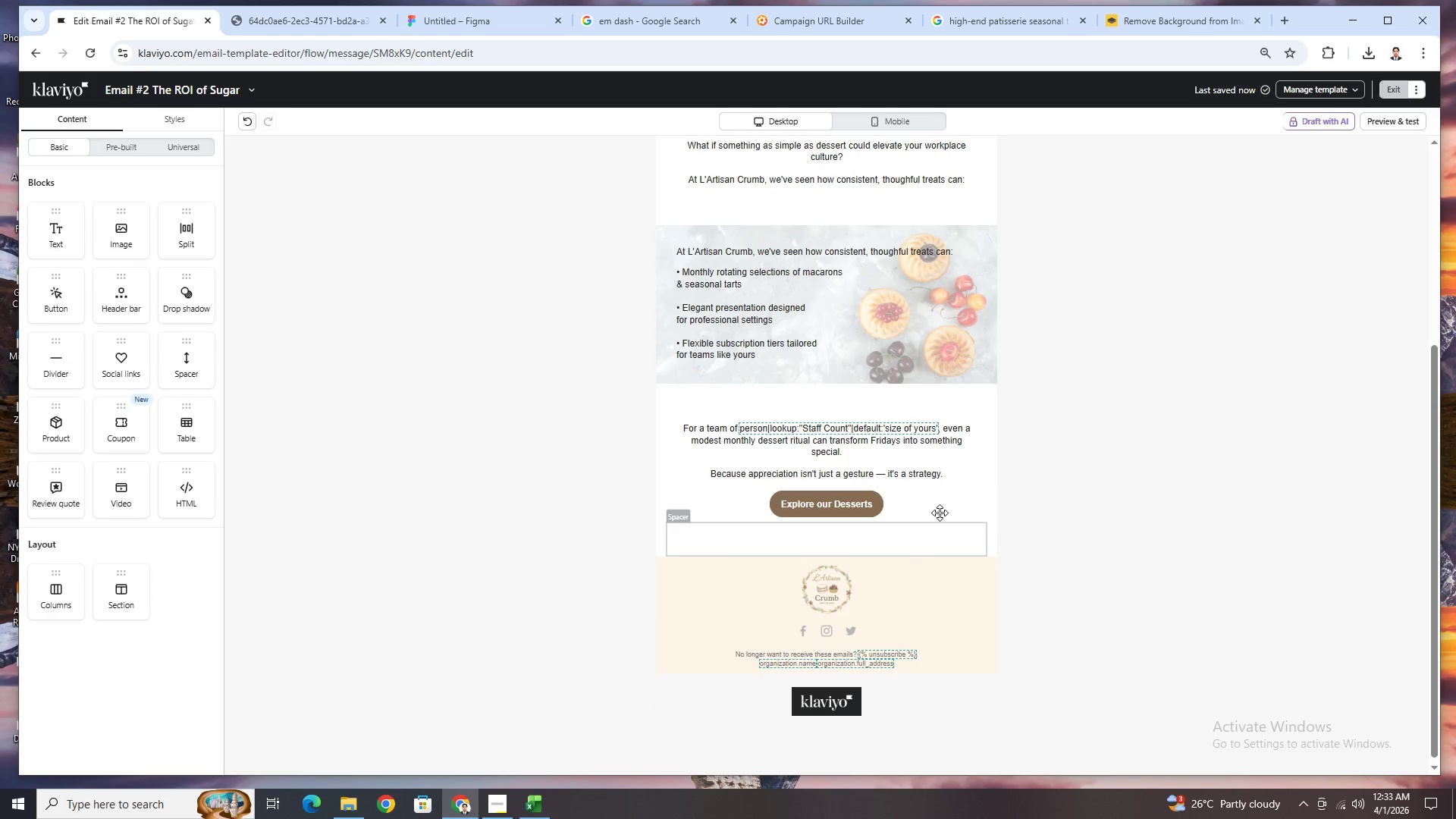 
scroll: coordinate [959, 488], scroll_direction: up, amount: 3.0
 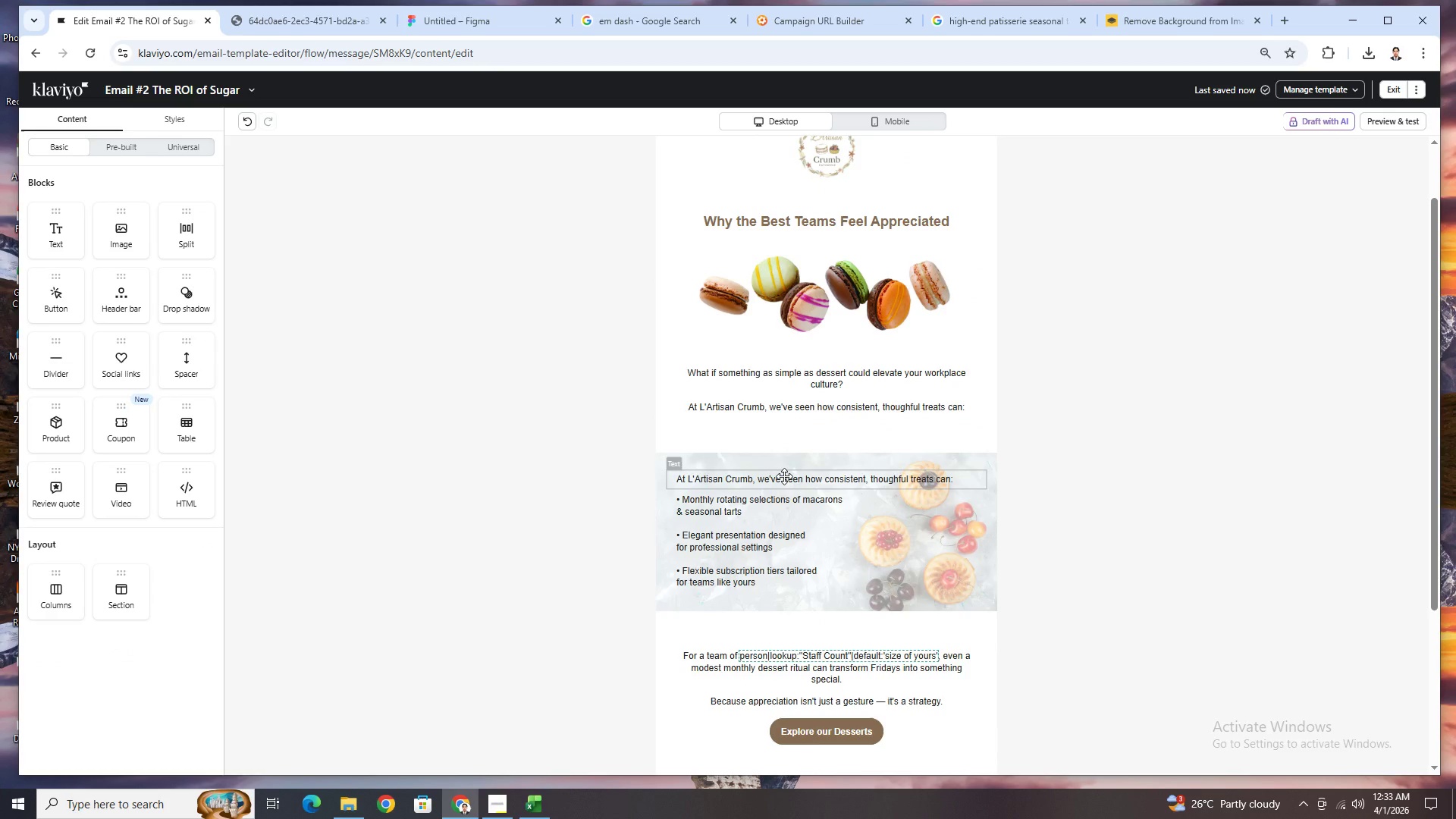 
double_click([784, 476])
 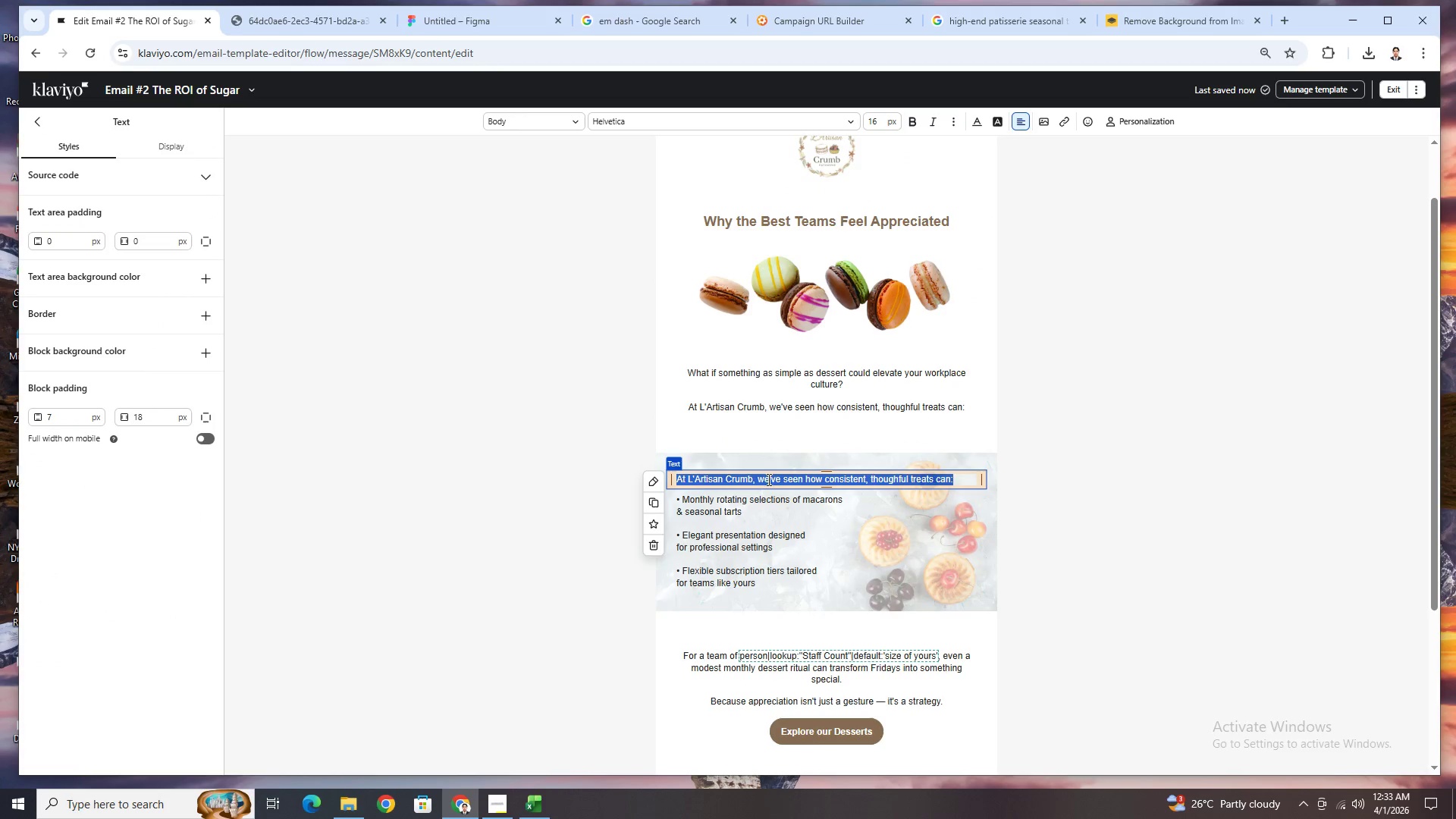 
mouse_move([805, 276])
 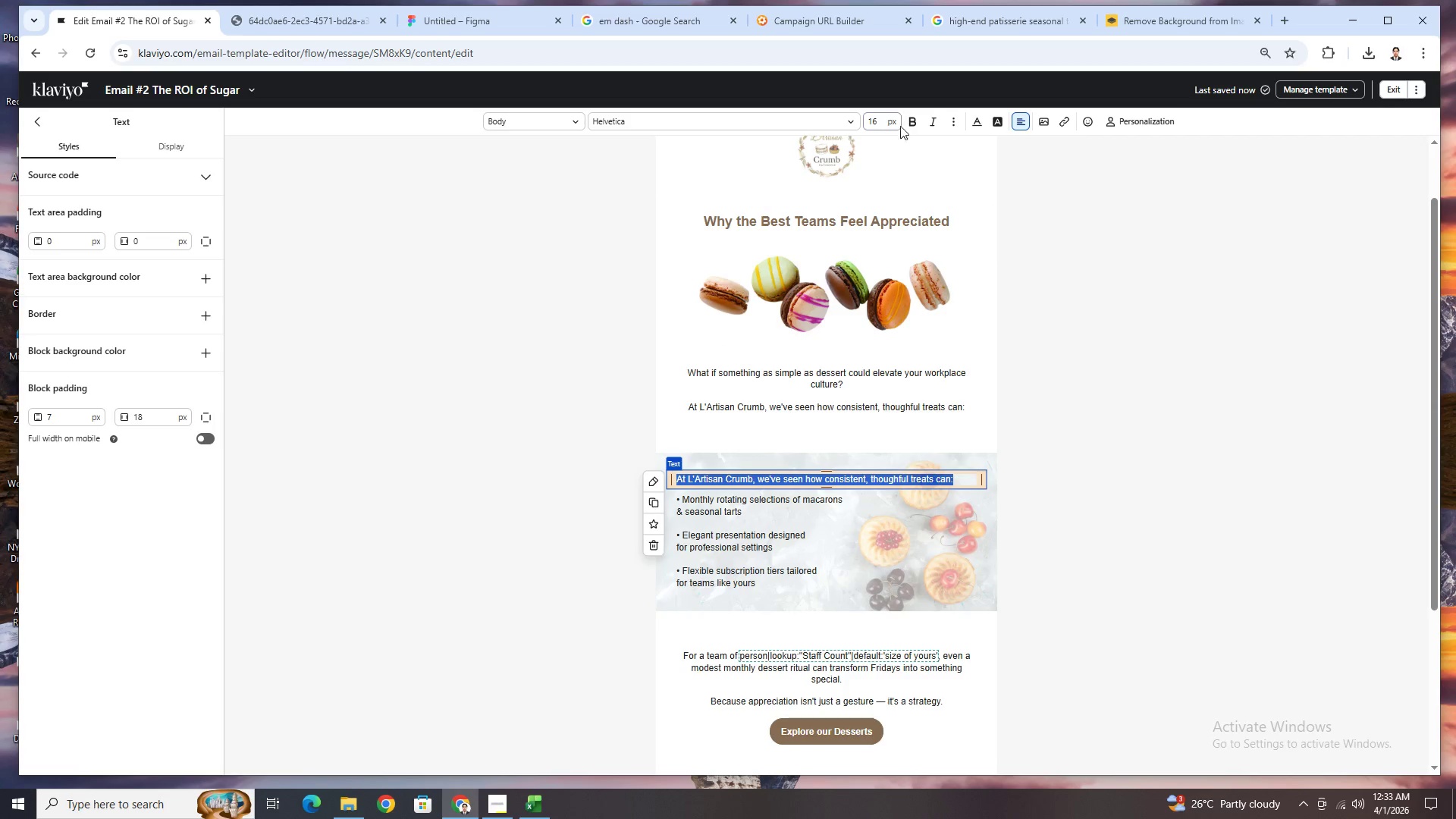 
left_click([915, 123])
 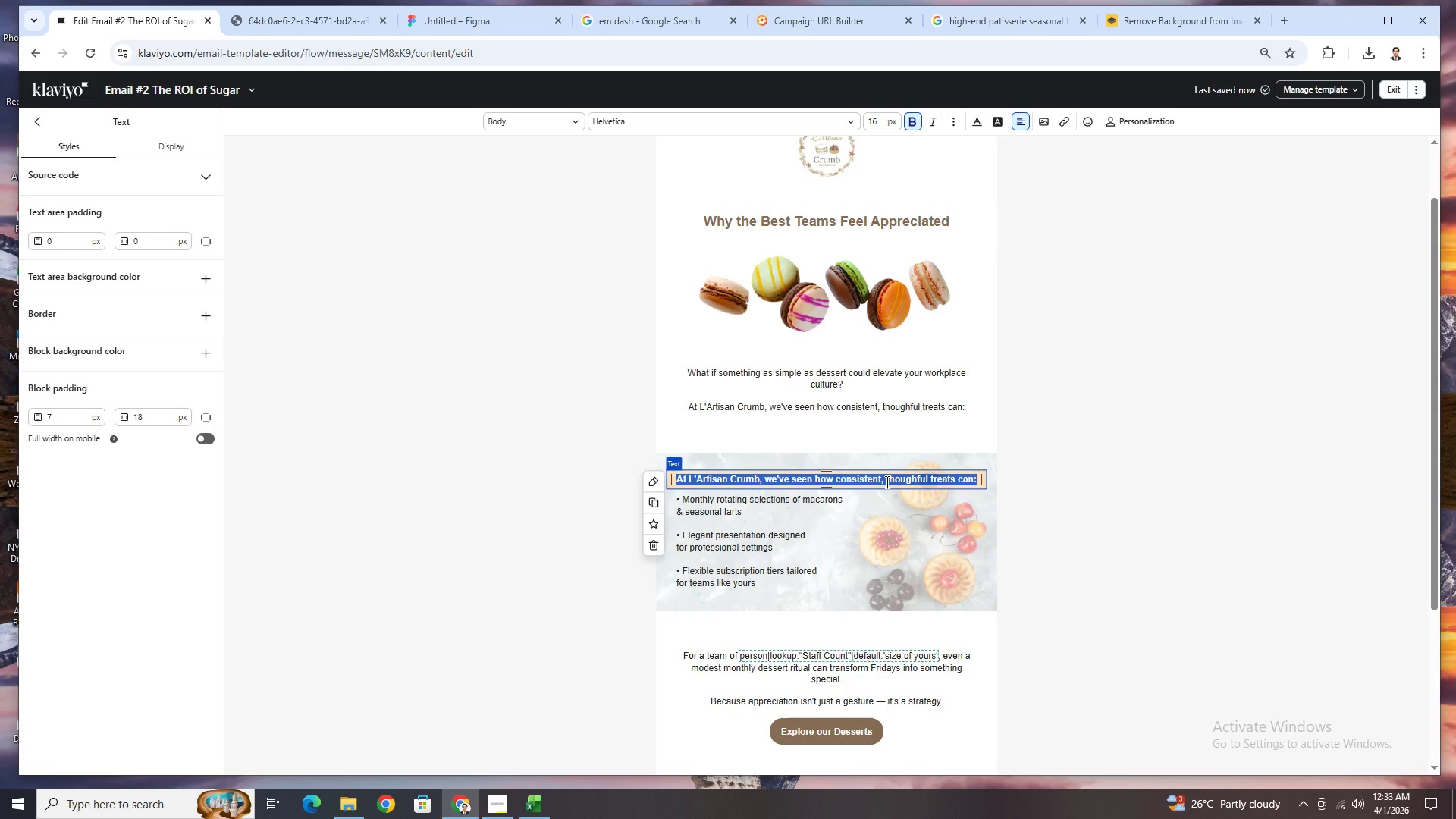 
left_click([886, 482])
 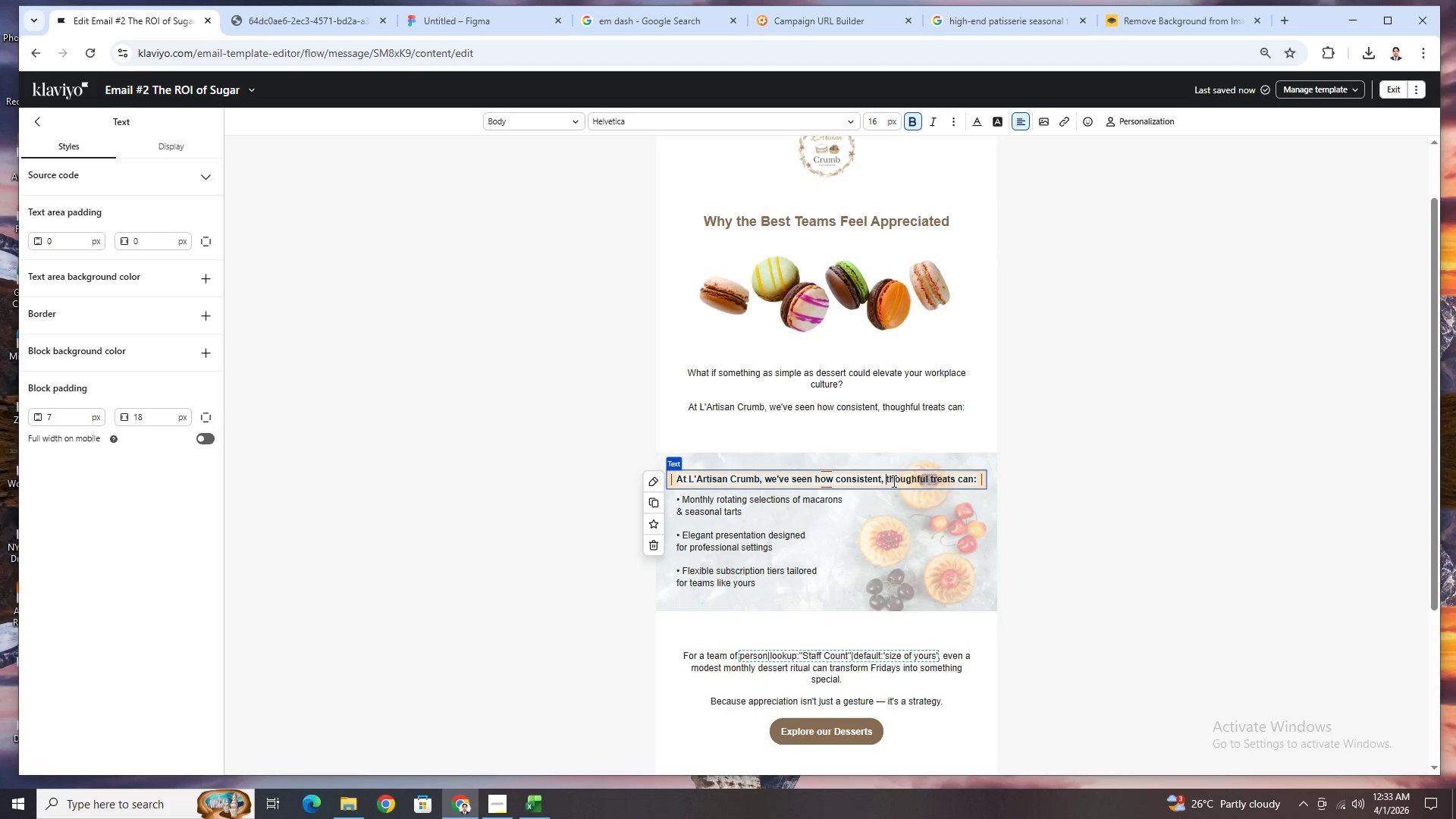 
key(Enter)
 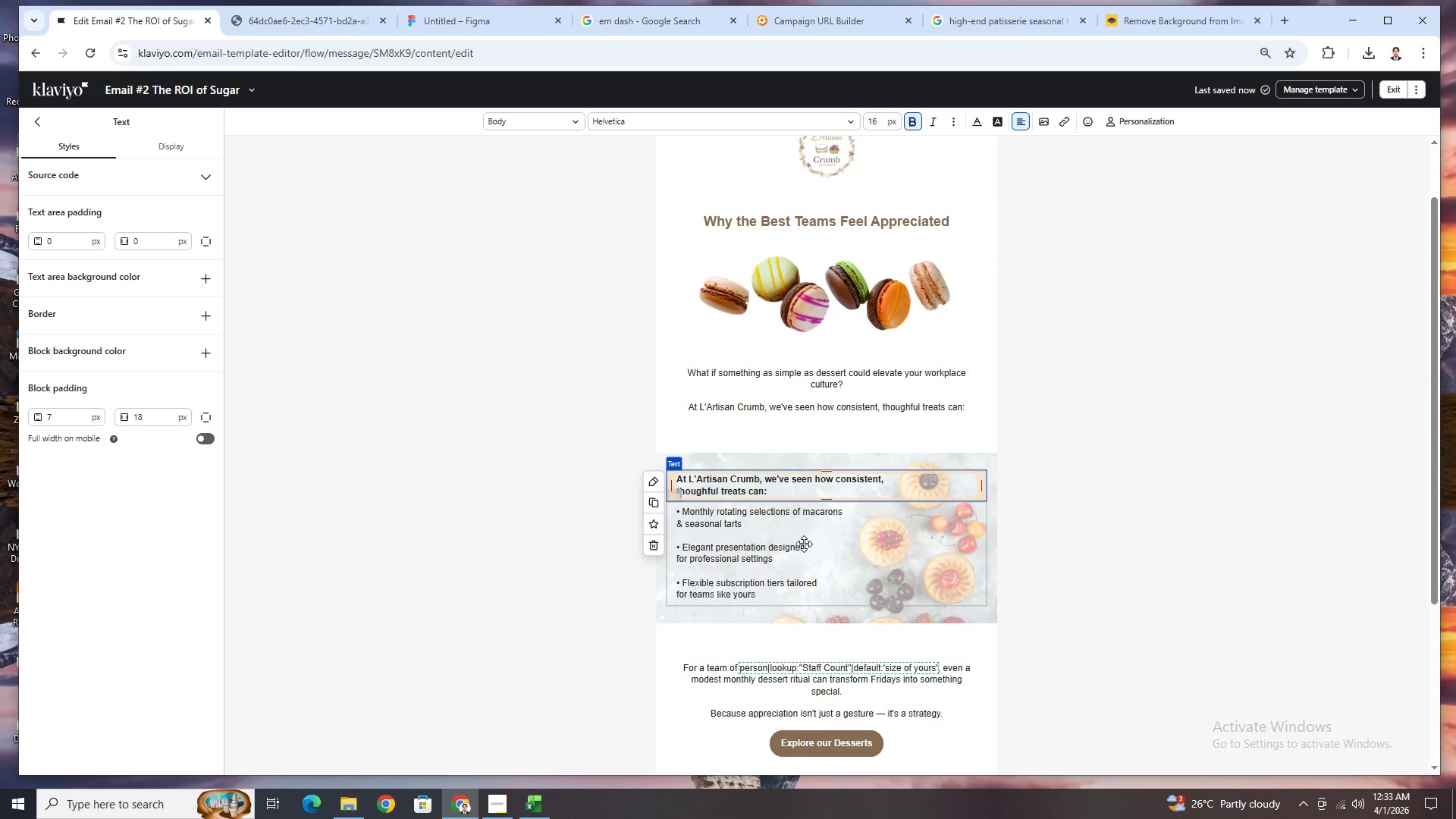 
left_click([789, 529])
 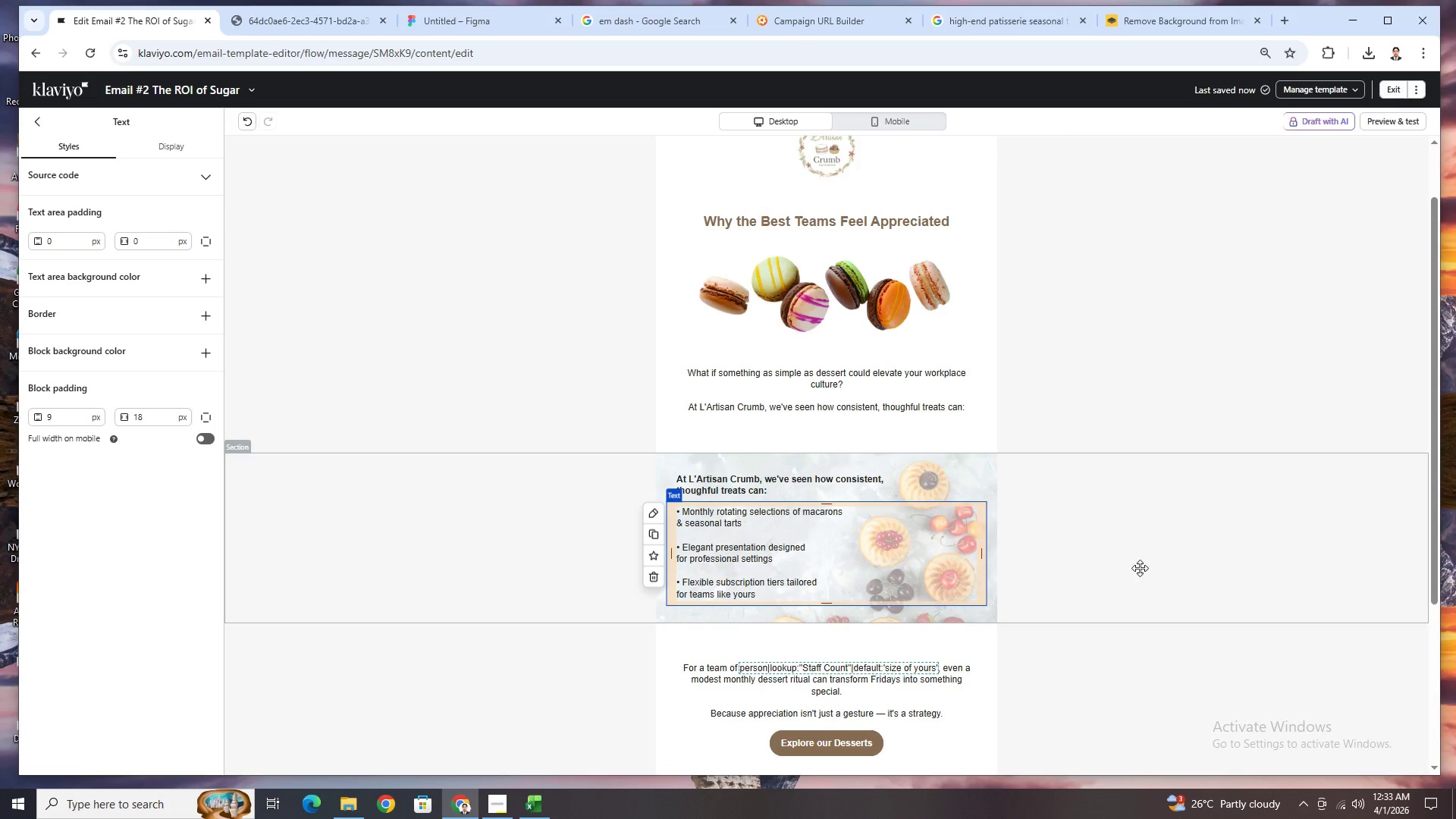 
left_click([1138, 570])
 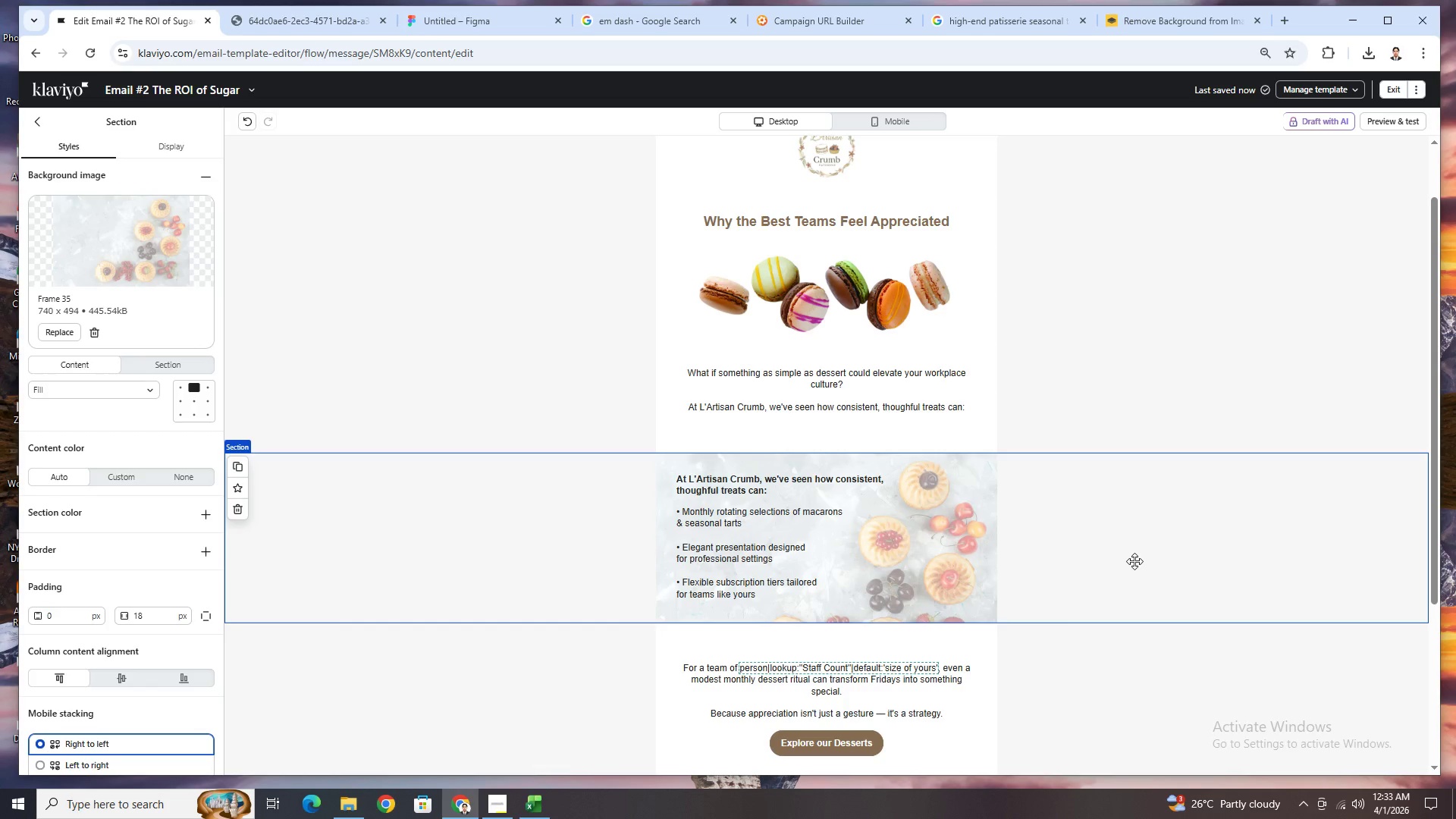 
double_click([785, 482])
 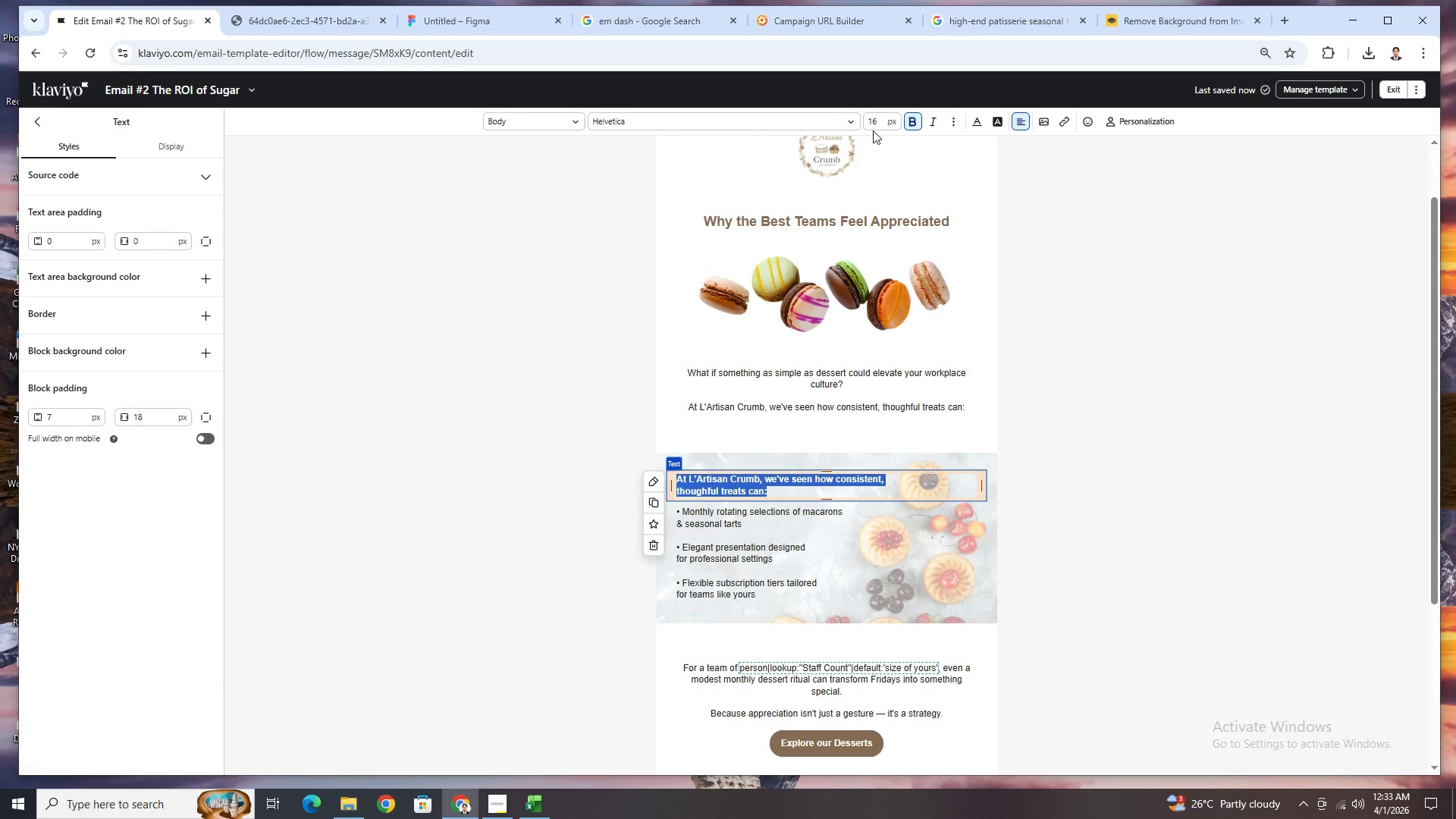 
double_click([873, 122])
 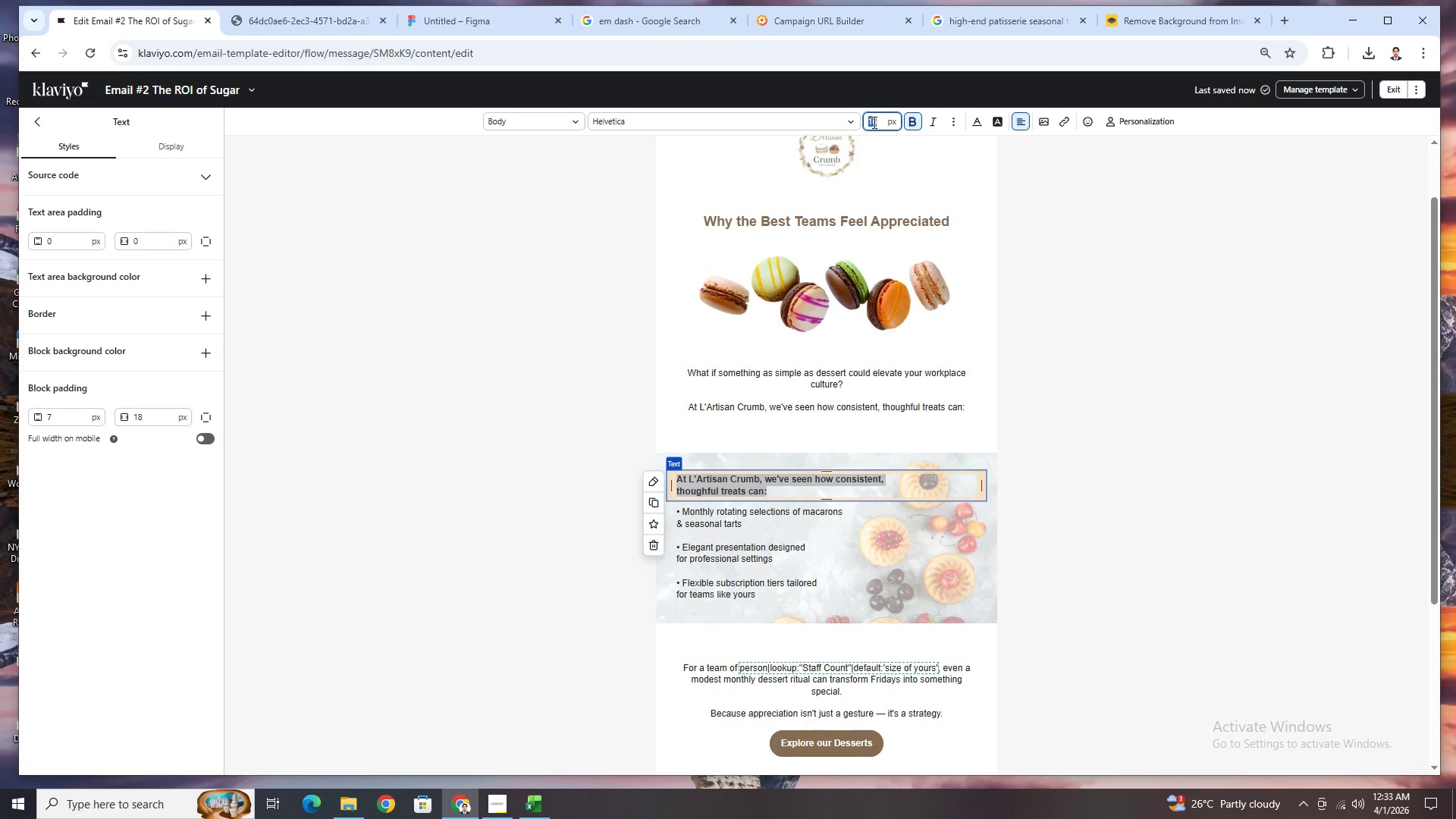 
key(Numpad1)
 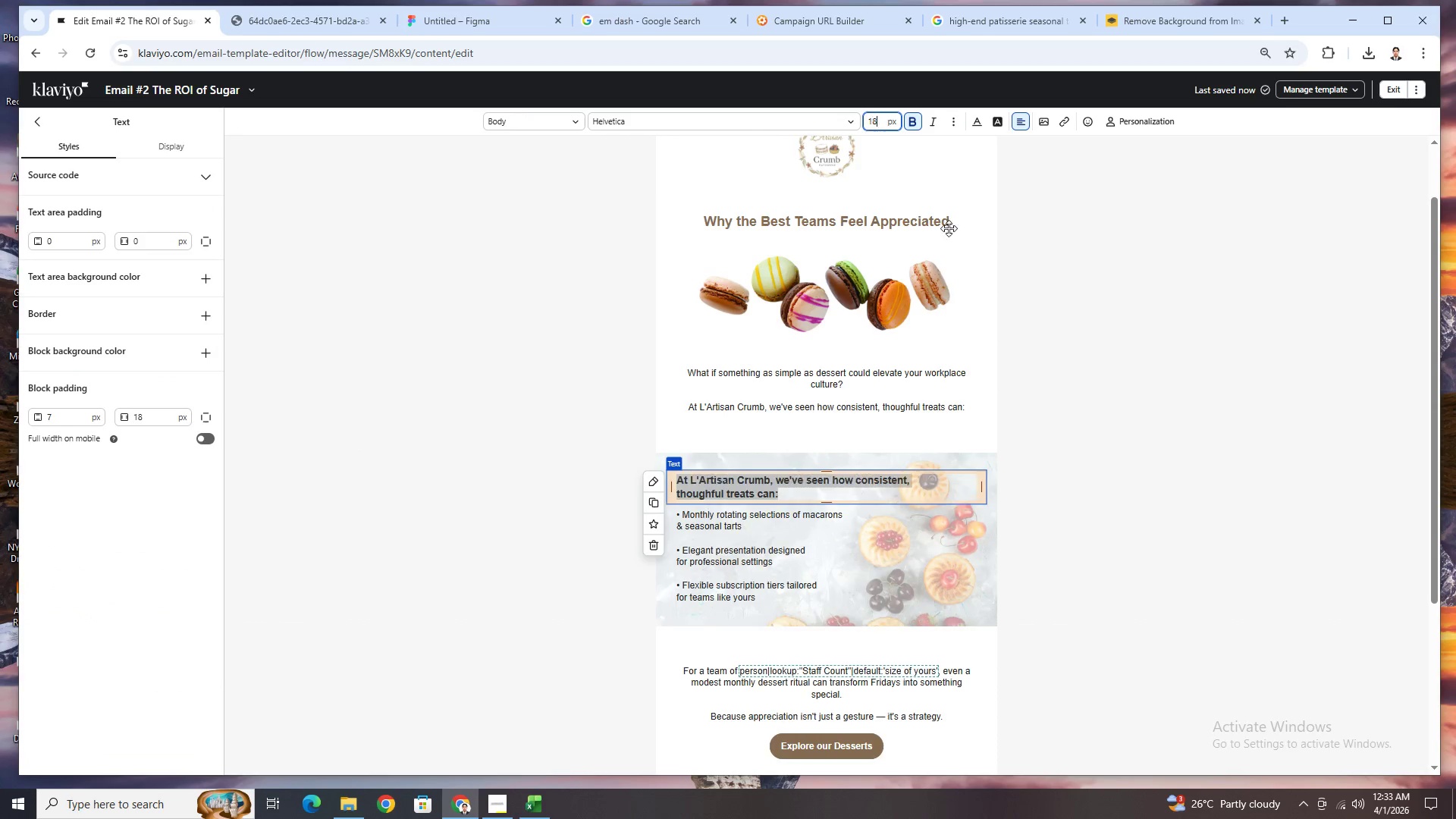 
key(Numpad8)
 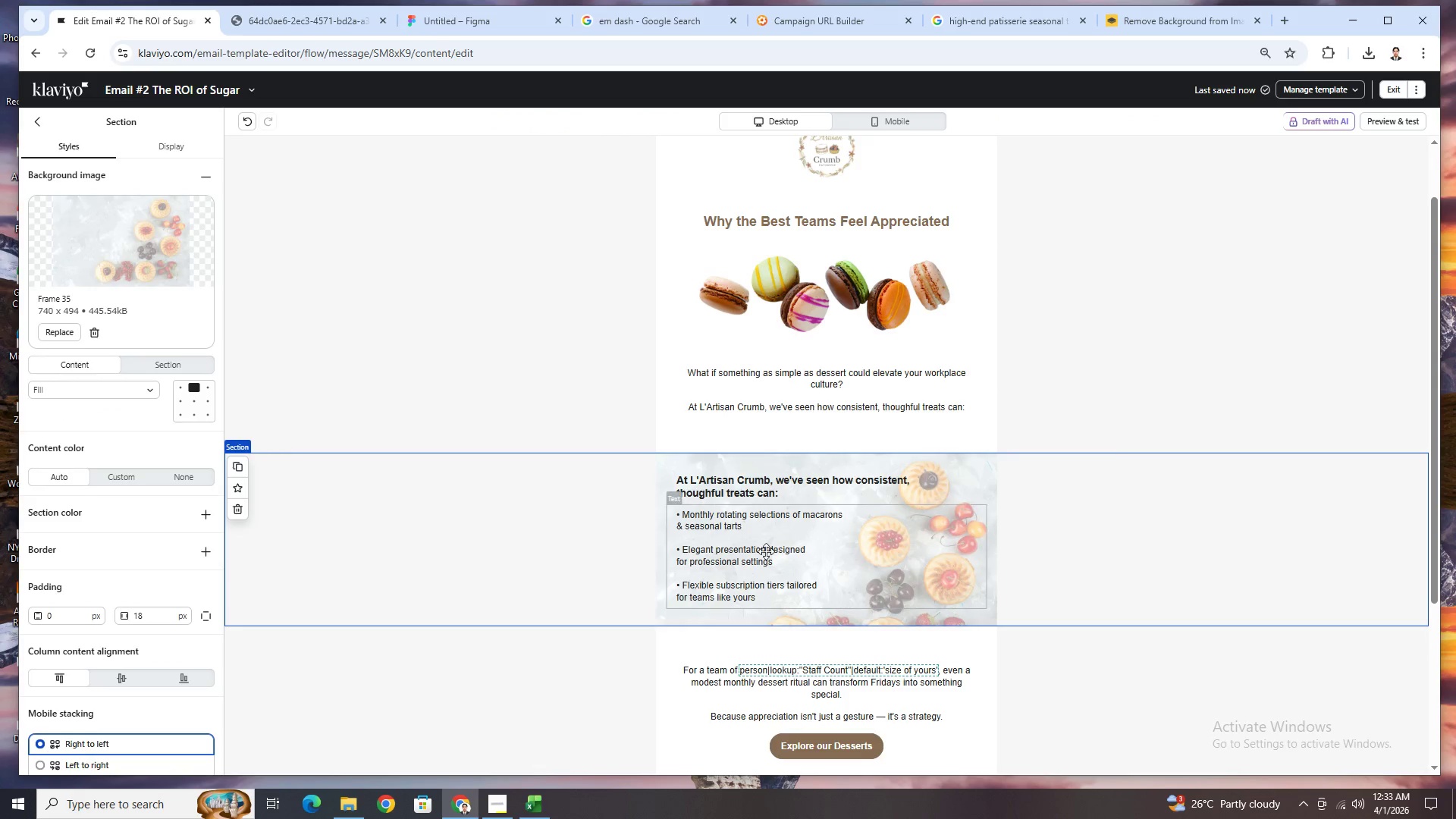 
double_click([764, 526])
 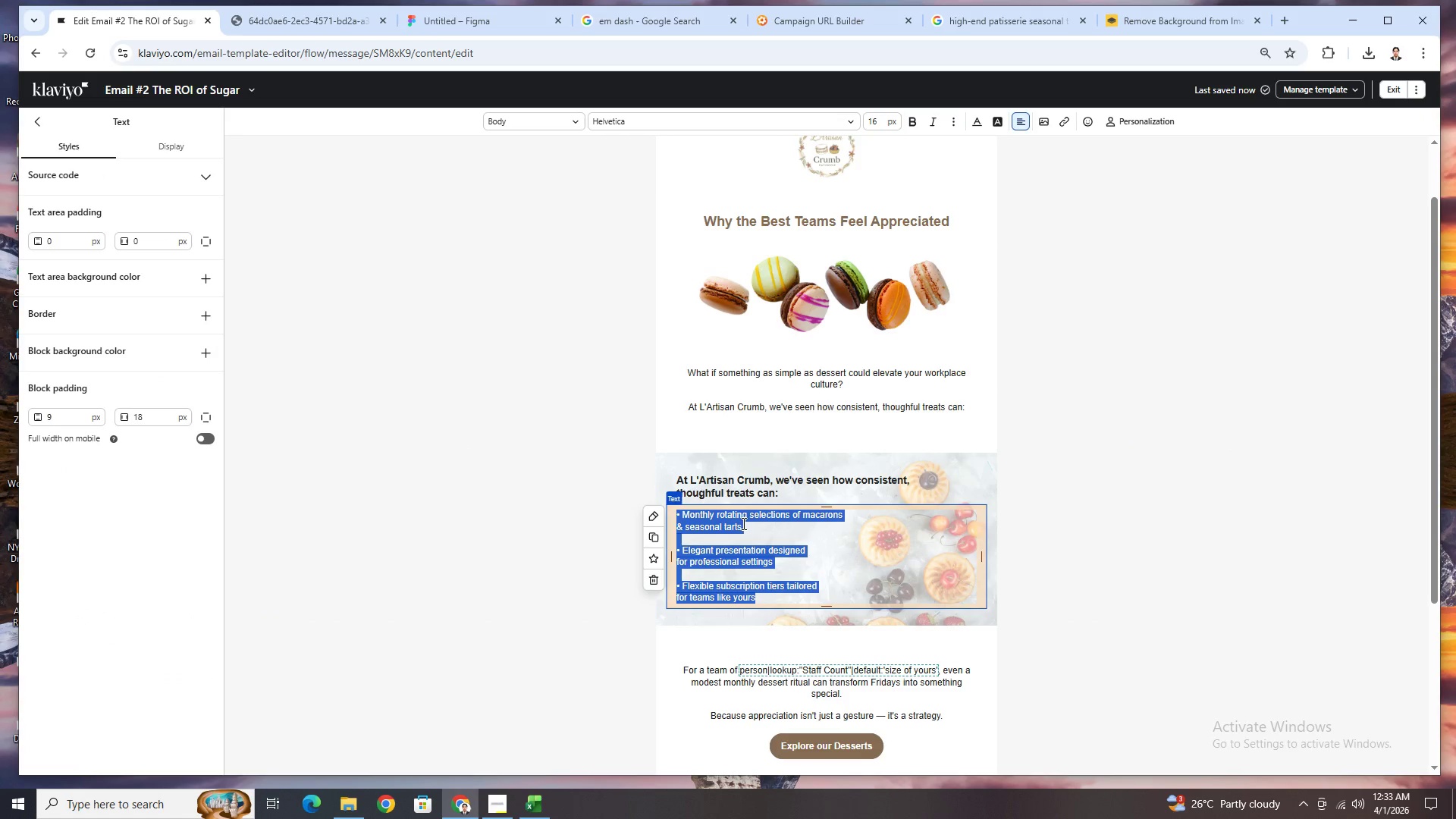 
left_click([741, 532])
 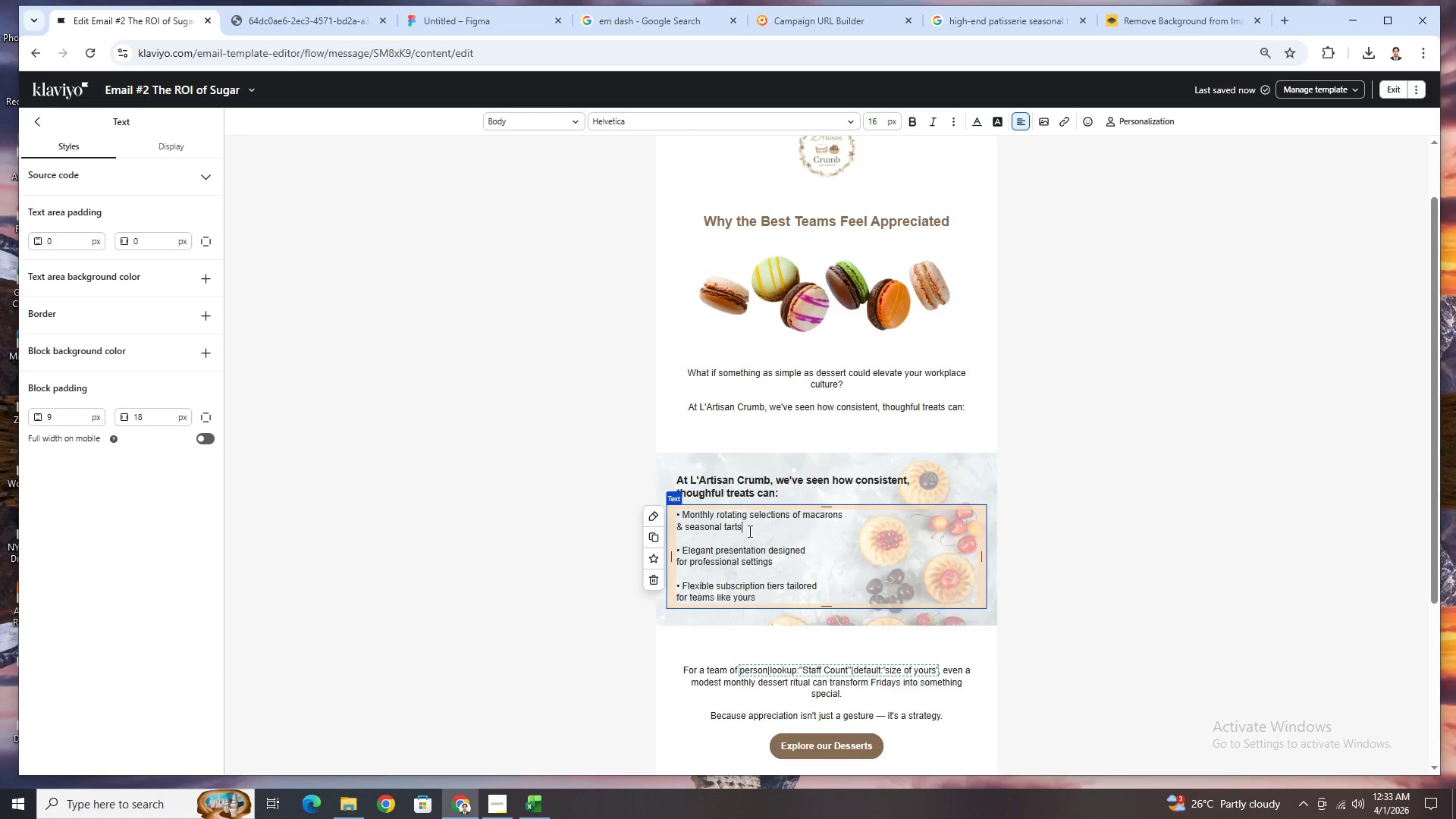 
left_click_drag(start_coordinate=[748, 531], to_coordinate=[682, 519])
 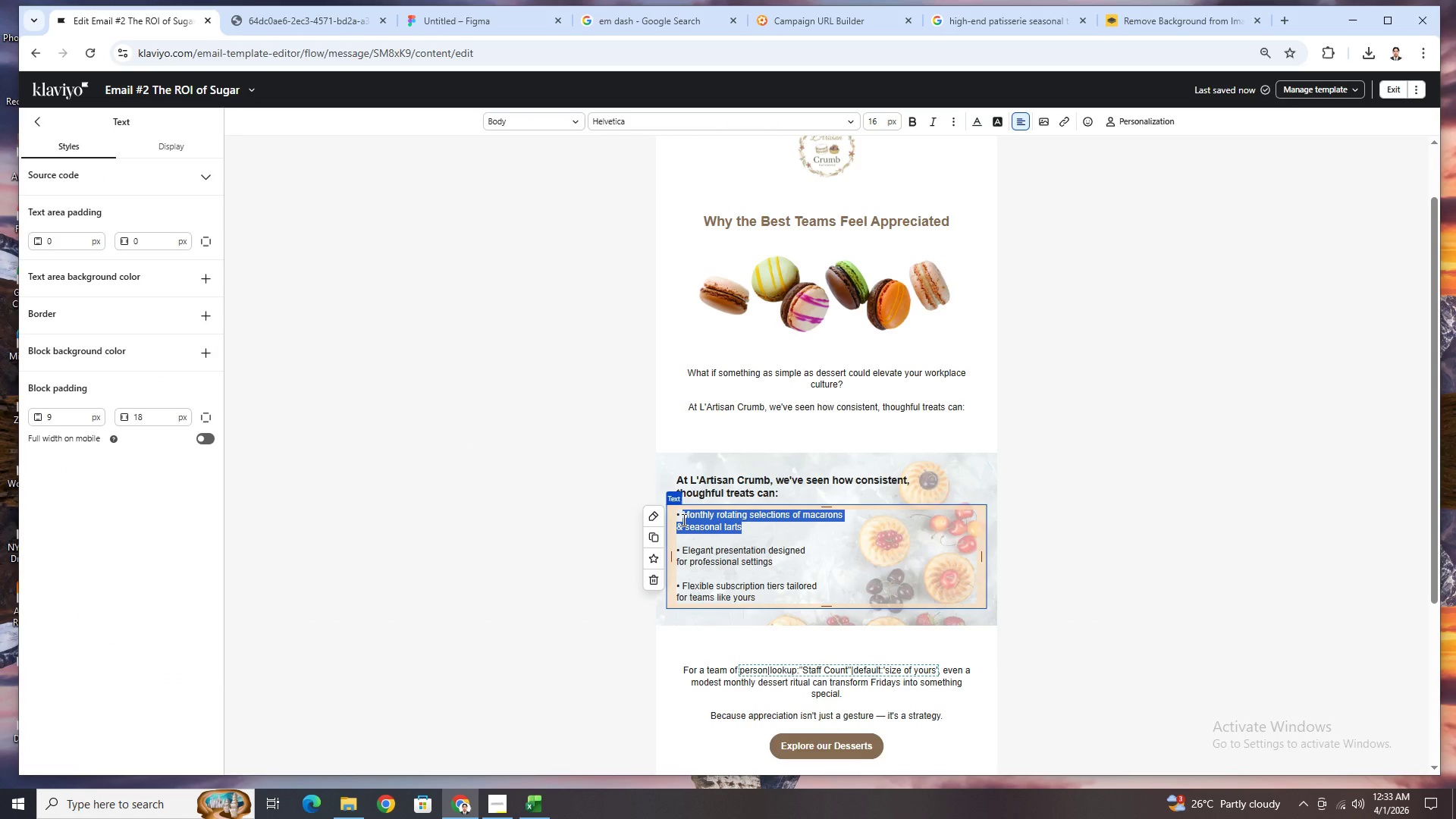 
type(Increse )
key(Backspace)
key(Backspace)
key(Backspace)
type(ase )
 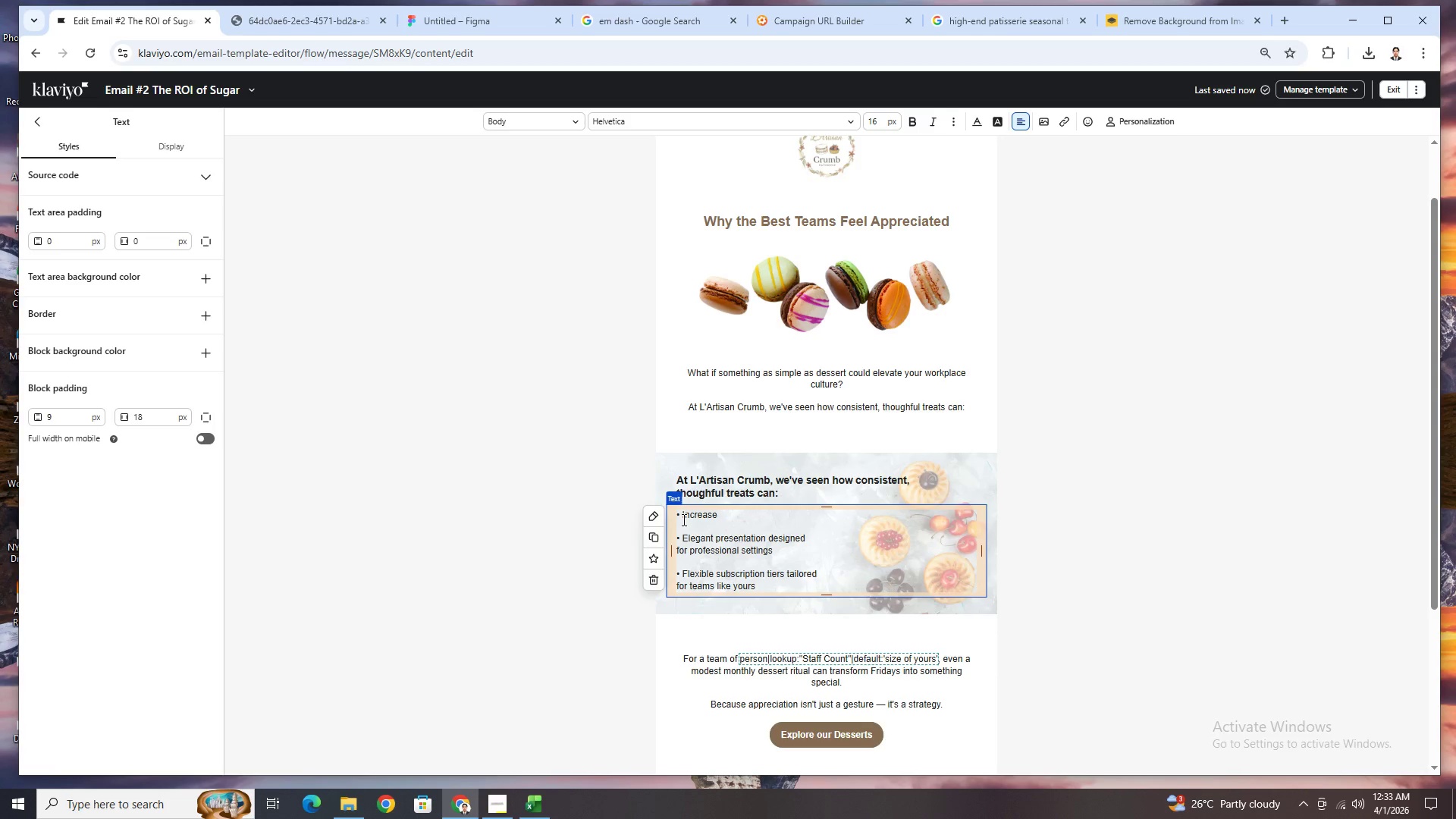 
hold_key(key=ShiftLeft, duration=0.36)
 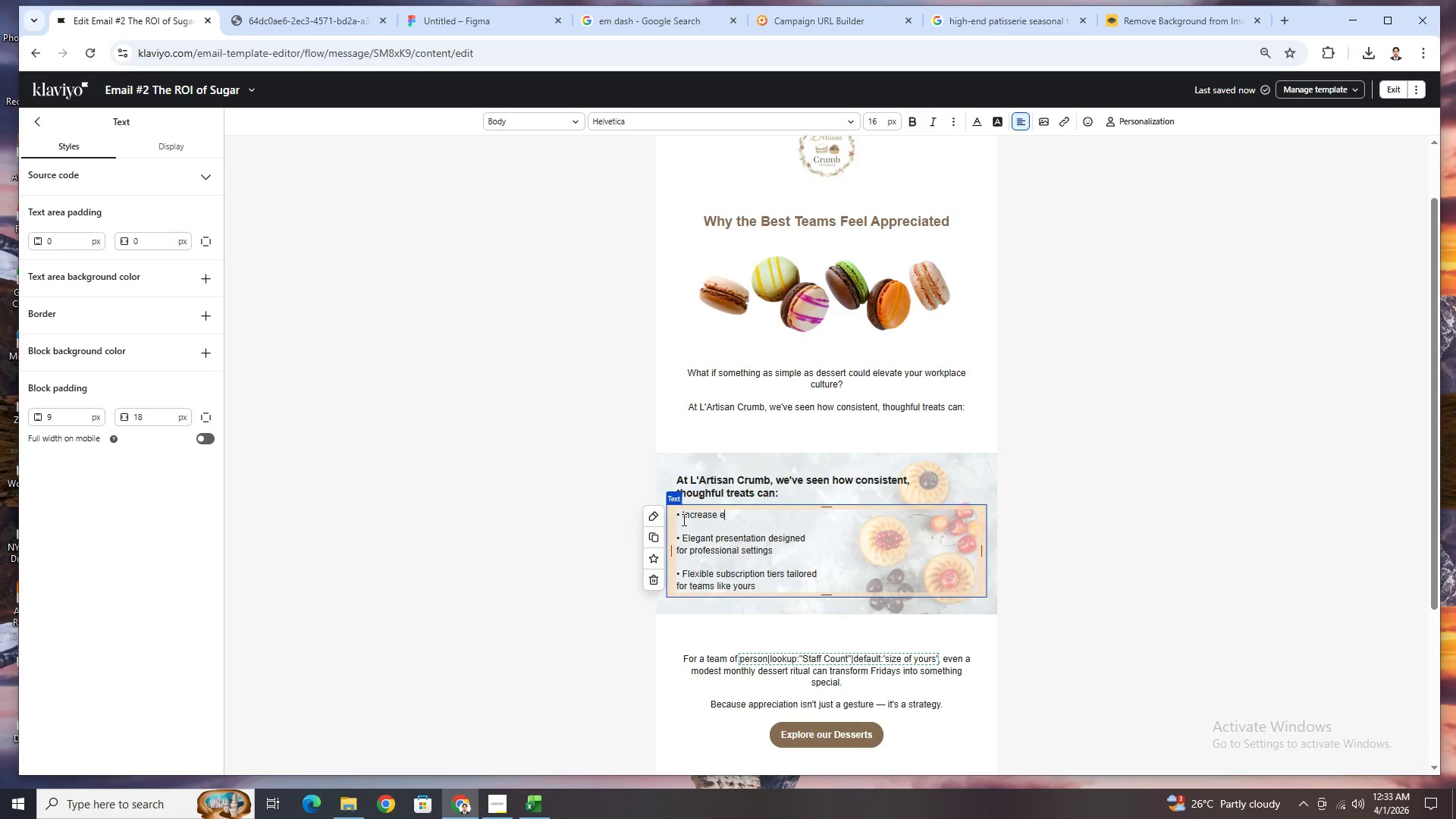 
type(employee engagement)
 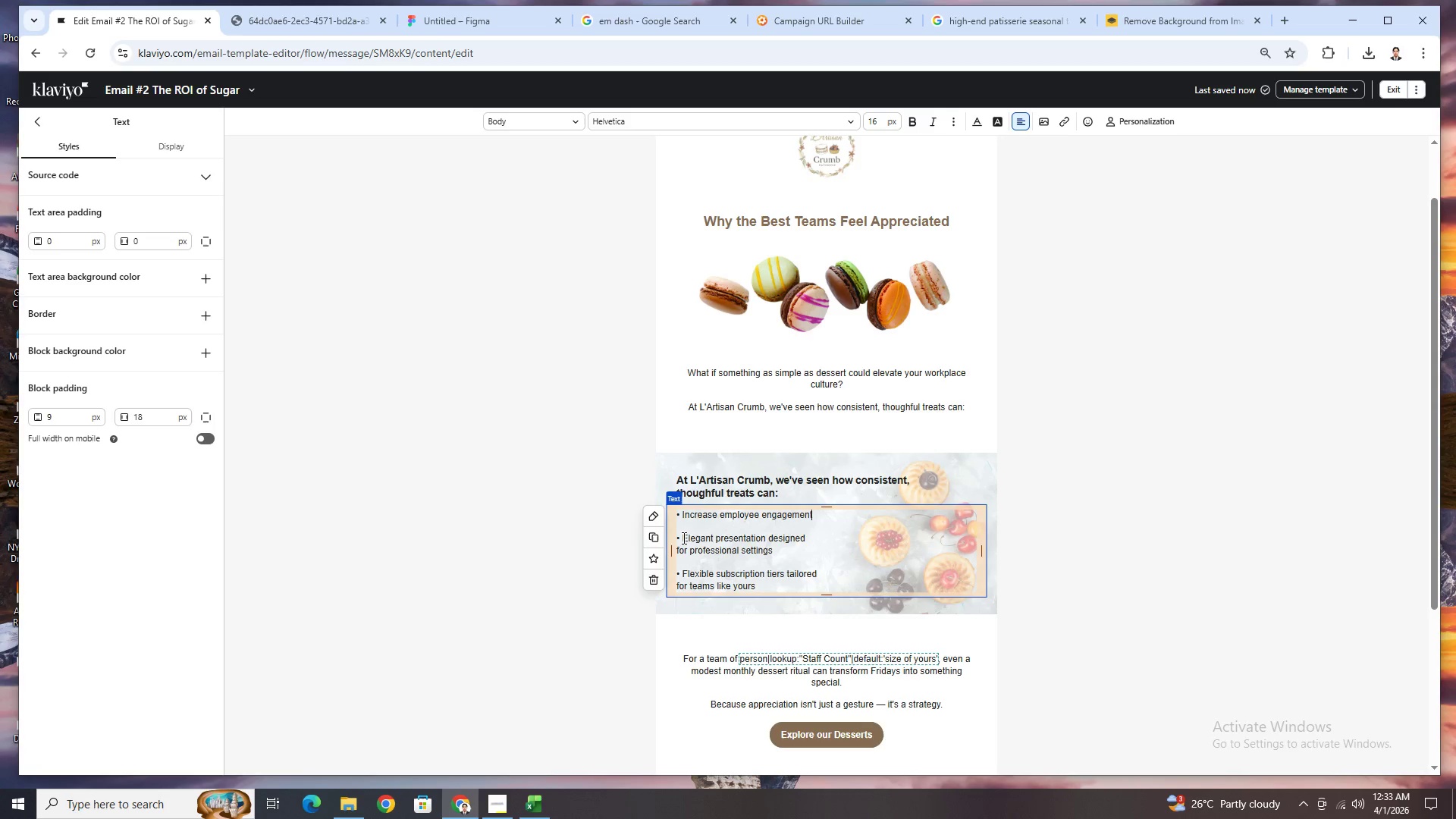 
left_click_drag(start_coordinate=[682, 538], to_coordinate=[773, 550])
 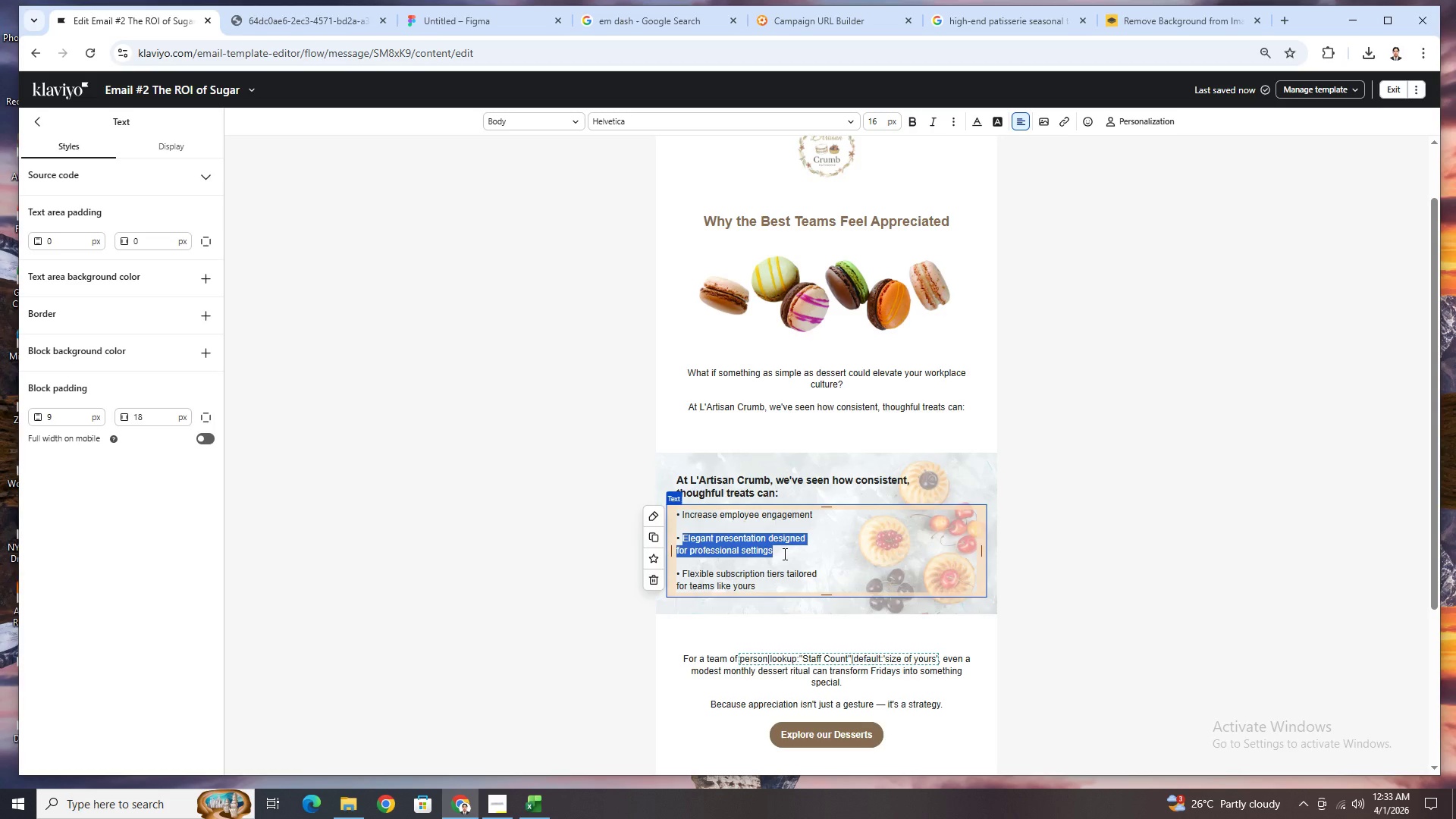 
type(Stre)
 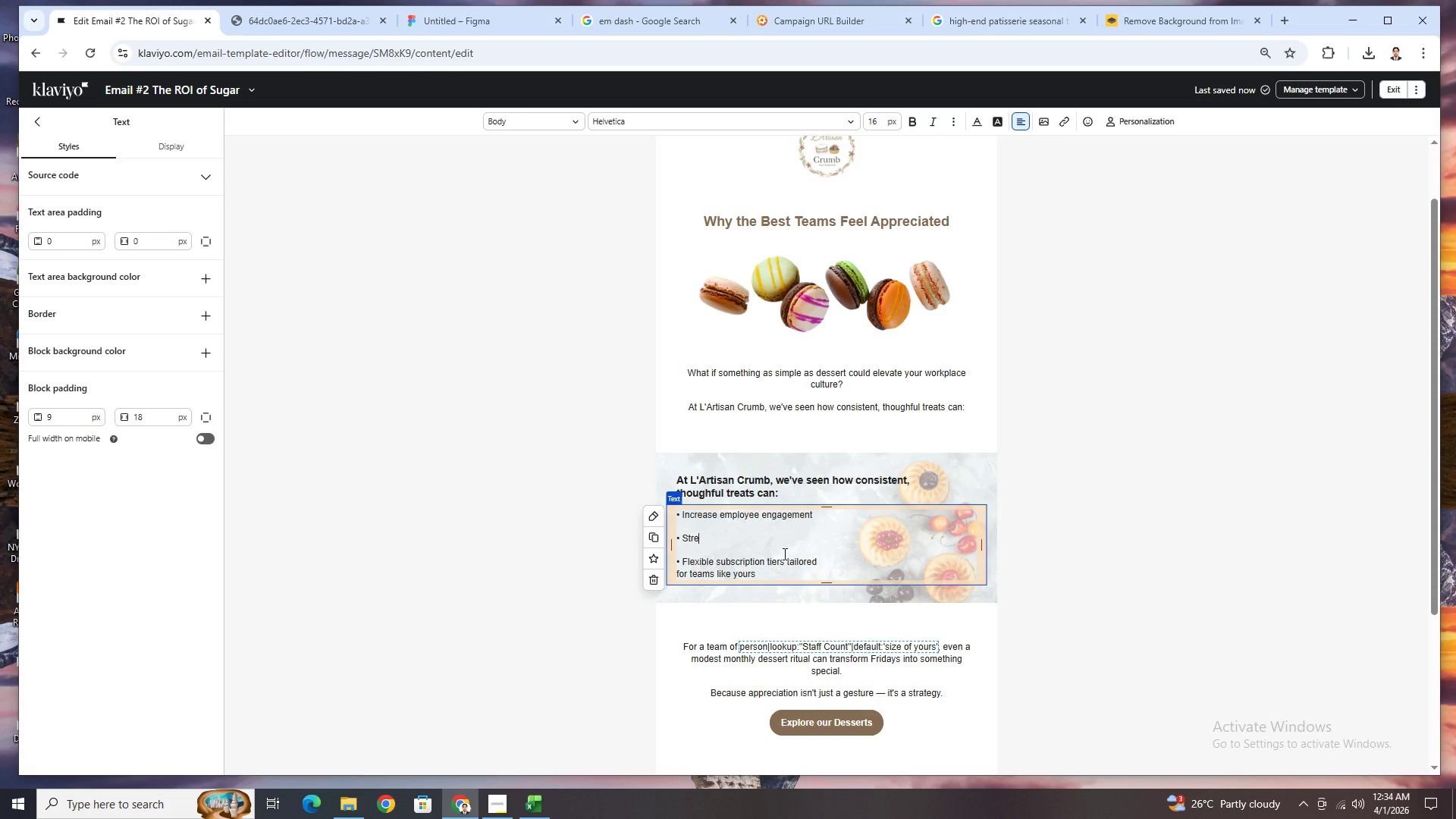 
type(g)
key(Backspace)
type(ngthen team connection)
 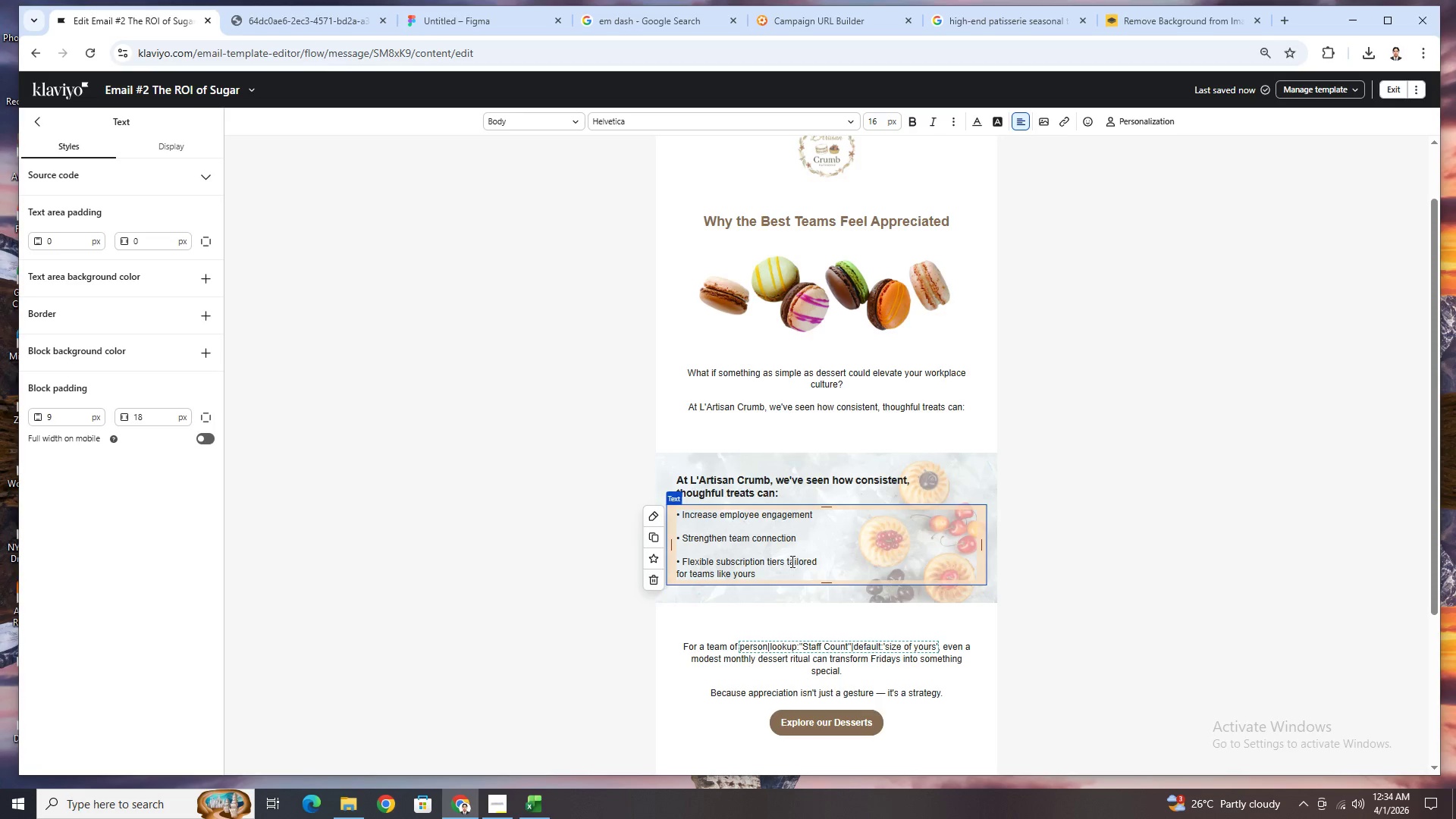 
left_click([778, 563])
 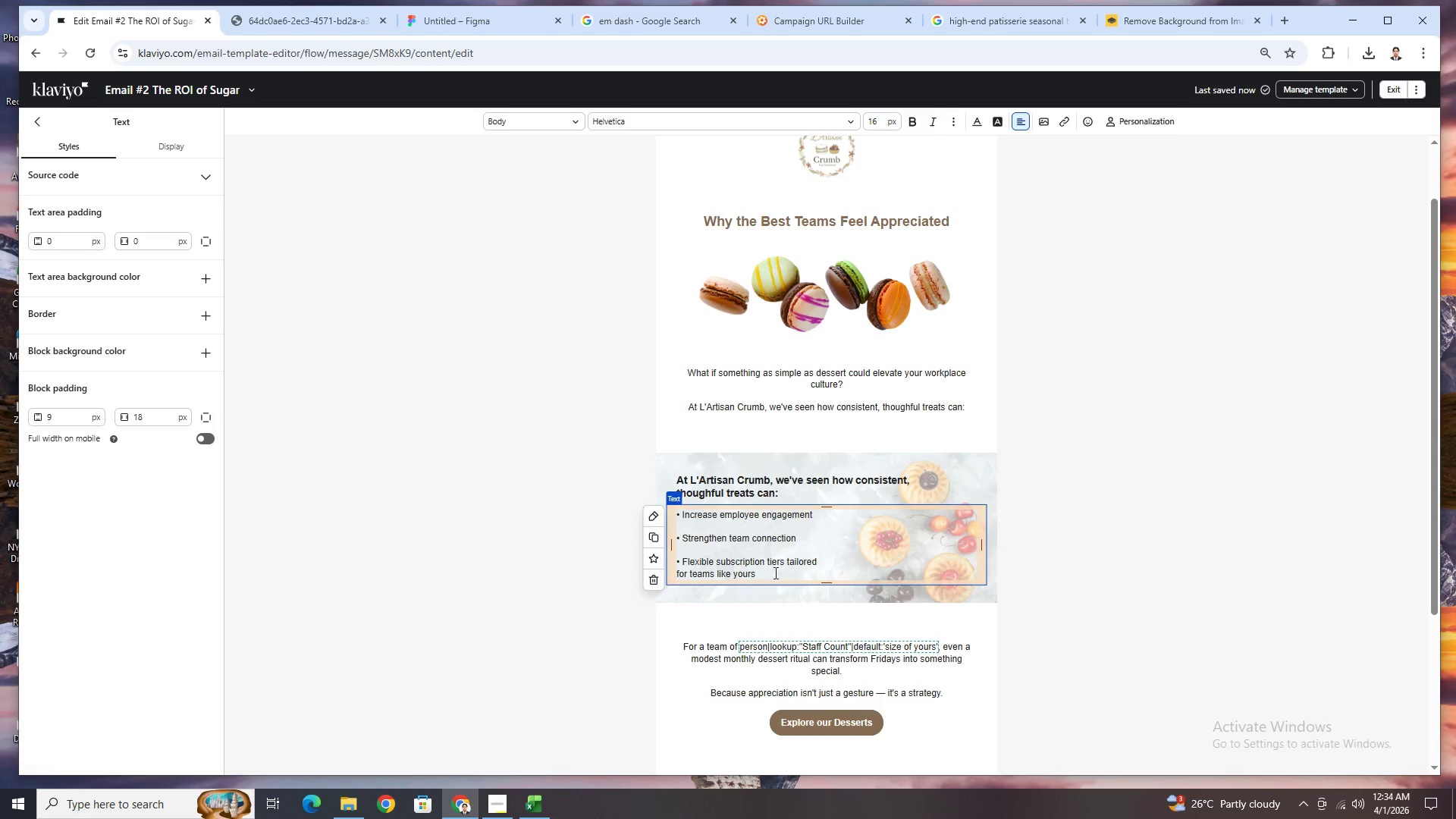 
left_click_drag(start_coordinate=[774, 573], to_coordinate=[682, 564])
 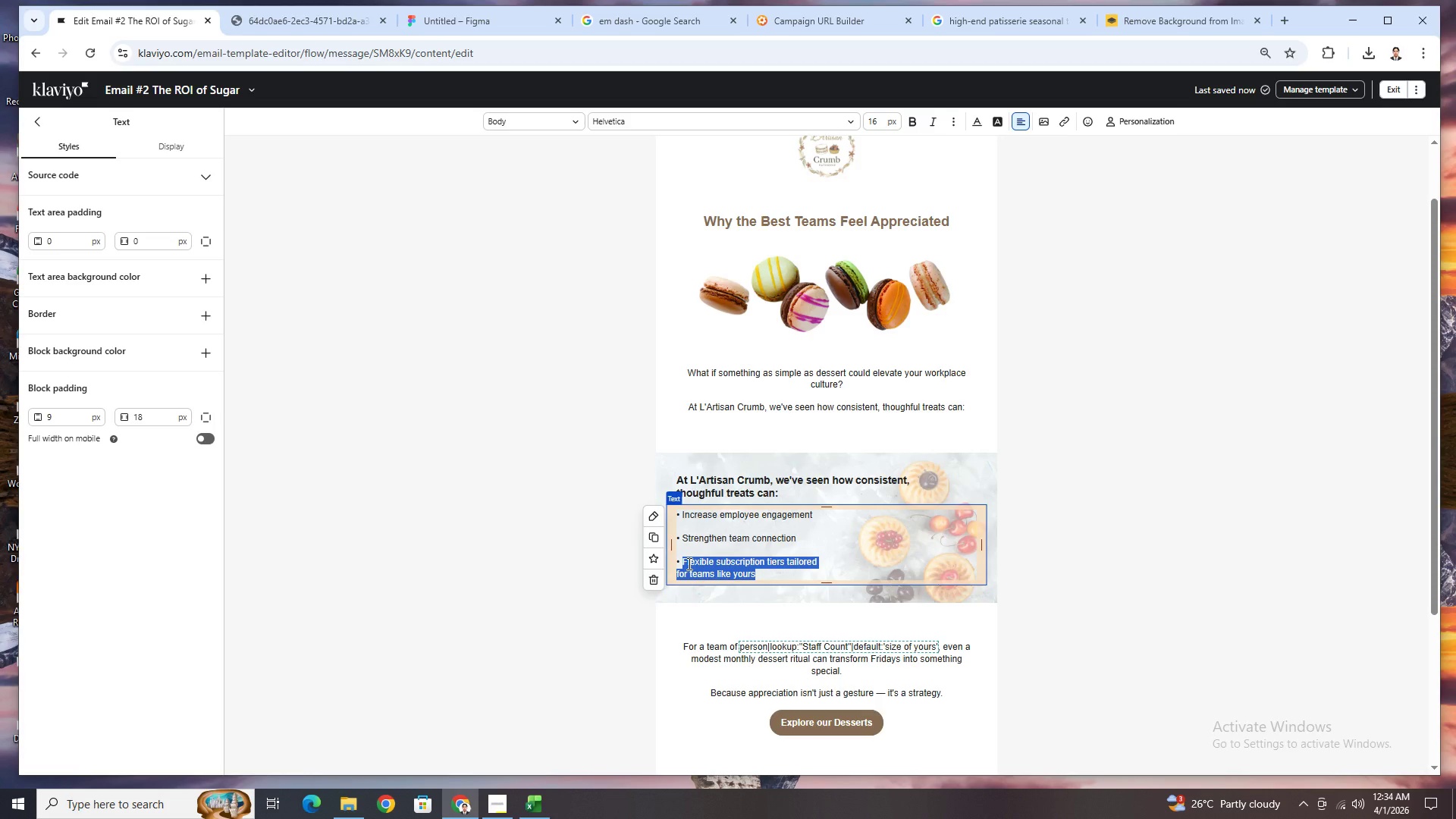 
type(Create moments employess)
key(Backspace)
key(Backspace)
type(es genuinely look forward to)
 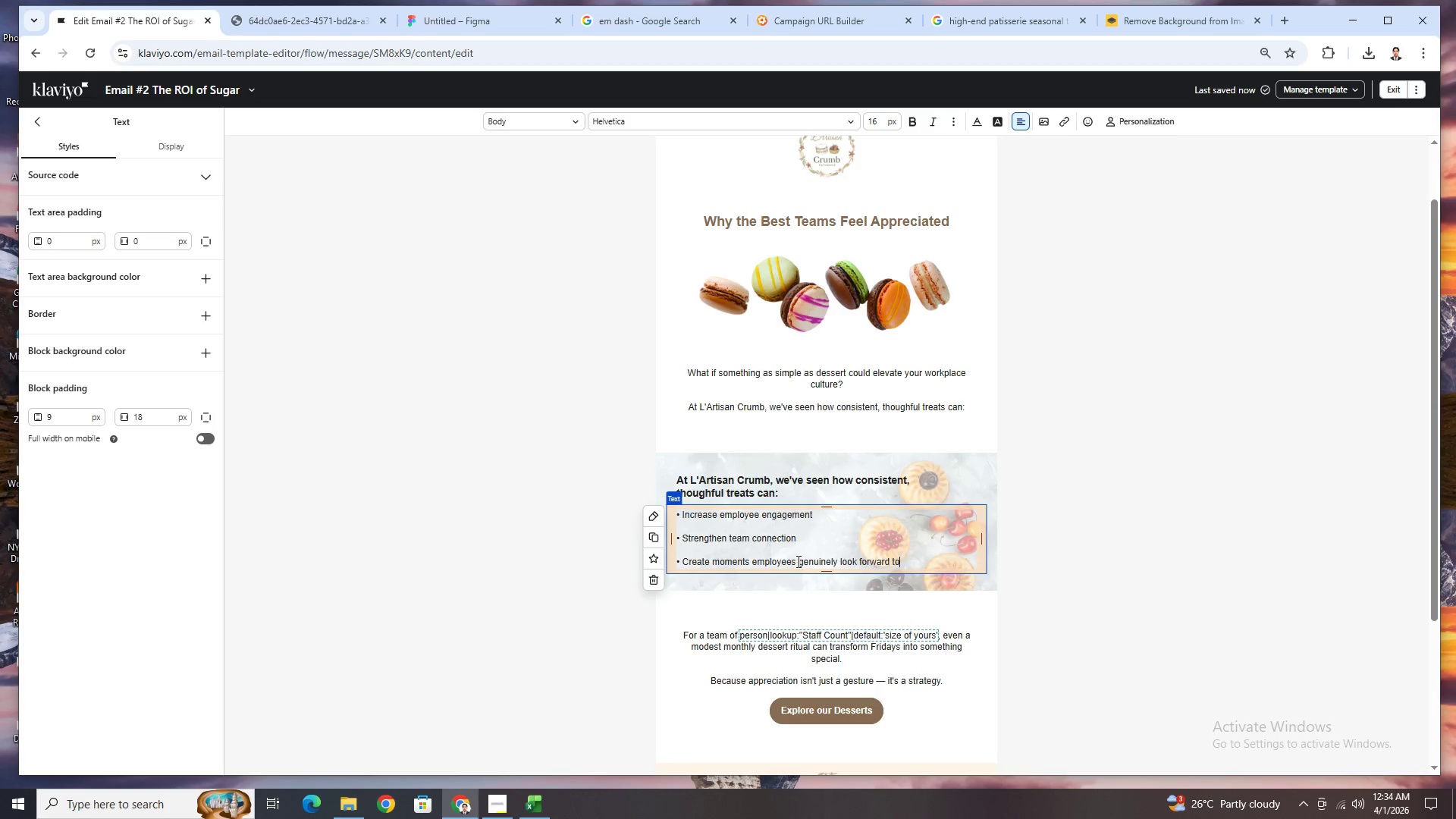 
left_click([839, 559])
 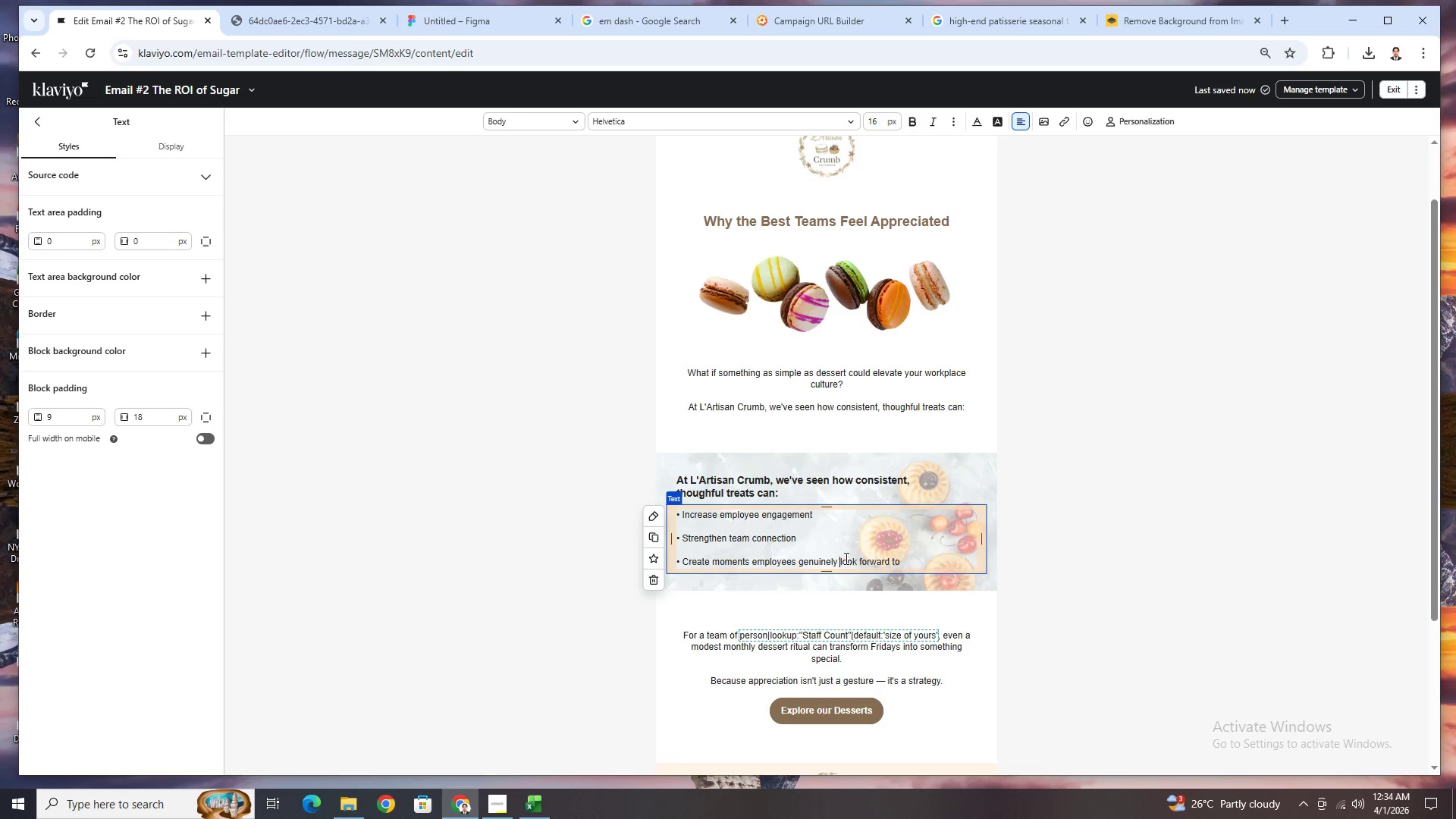 
key(Enter)
 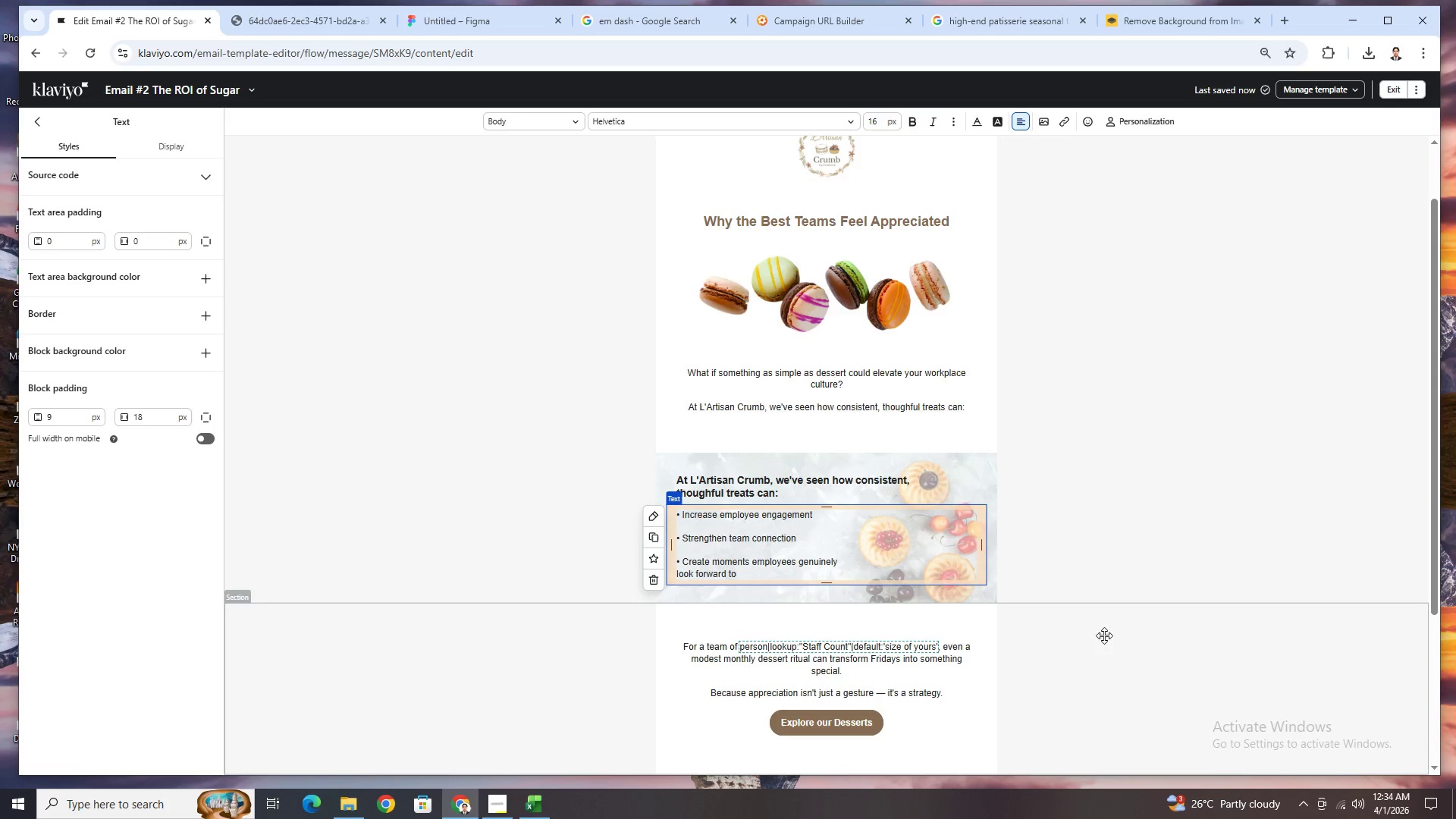 
left_click([1101, 683])
 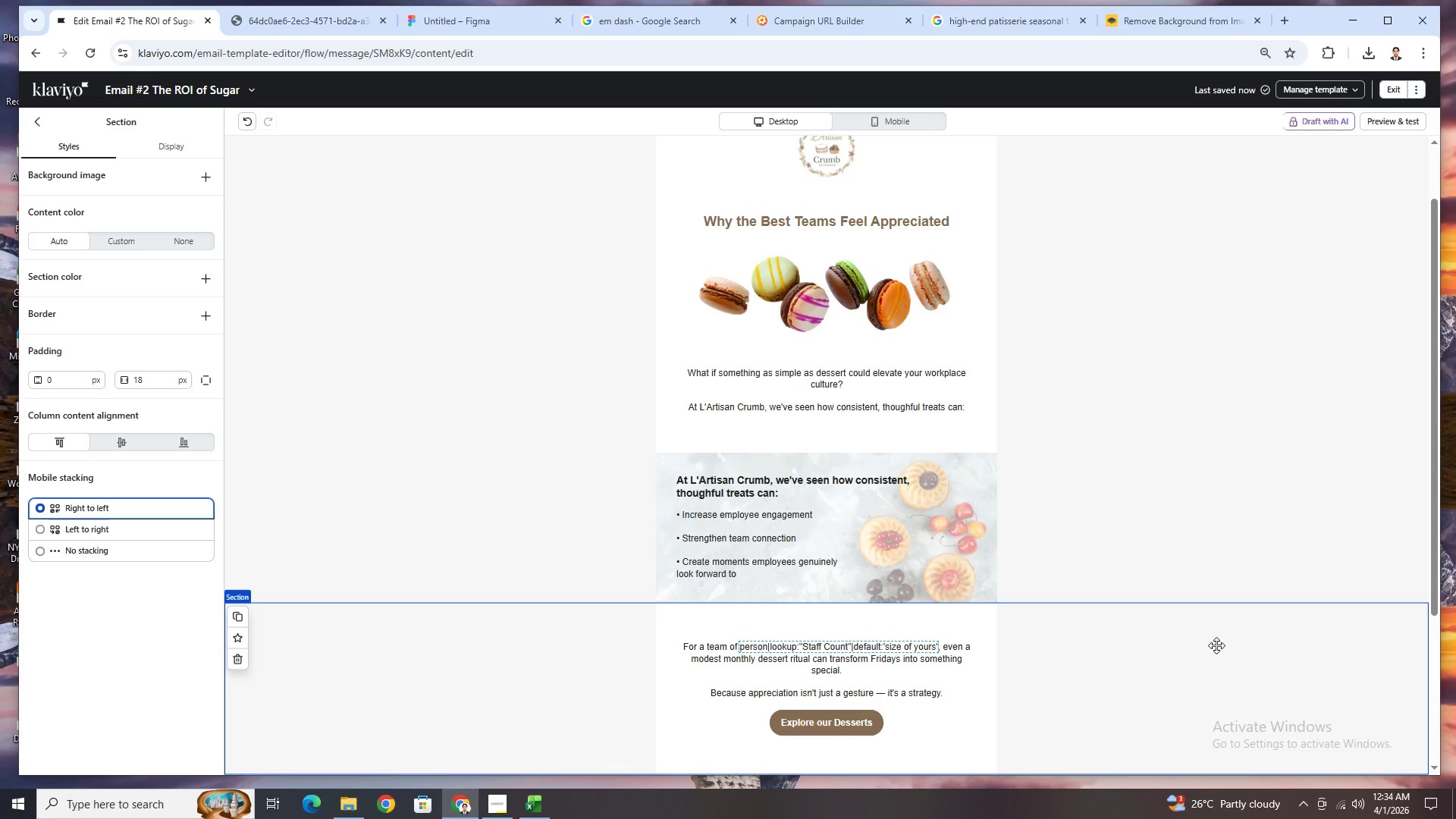 
scroll: coordinate [1103, 618], scroll_direction: down, amount: 2.0
 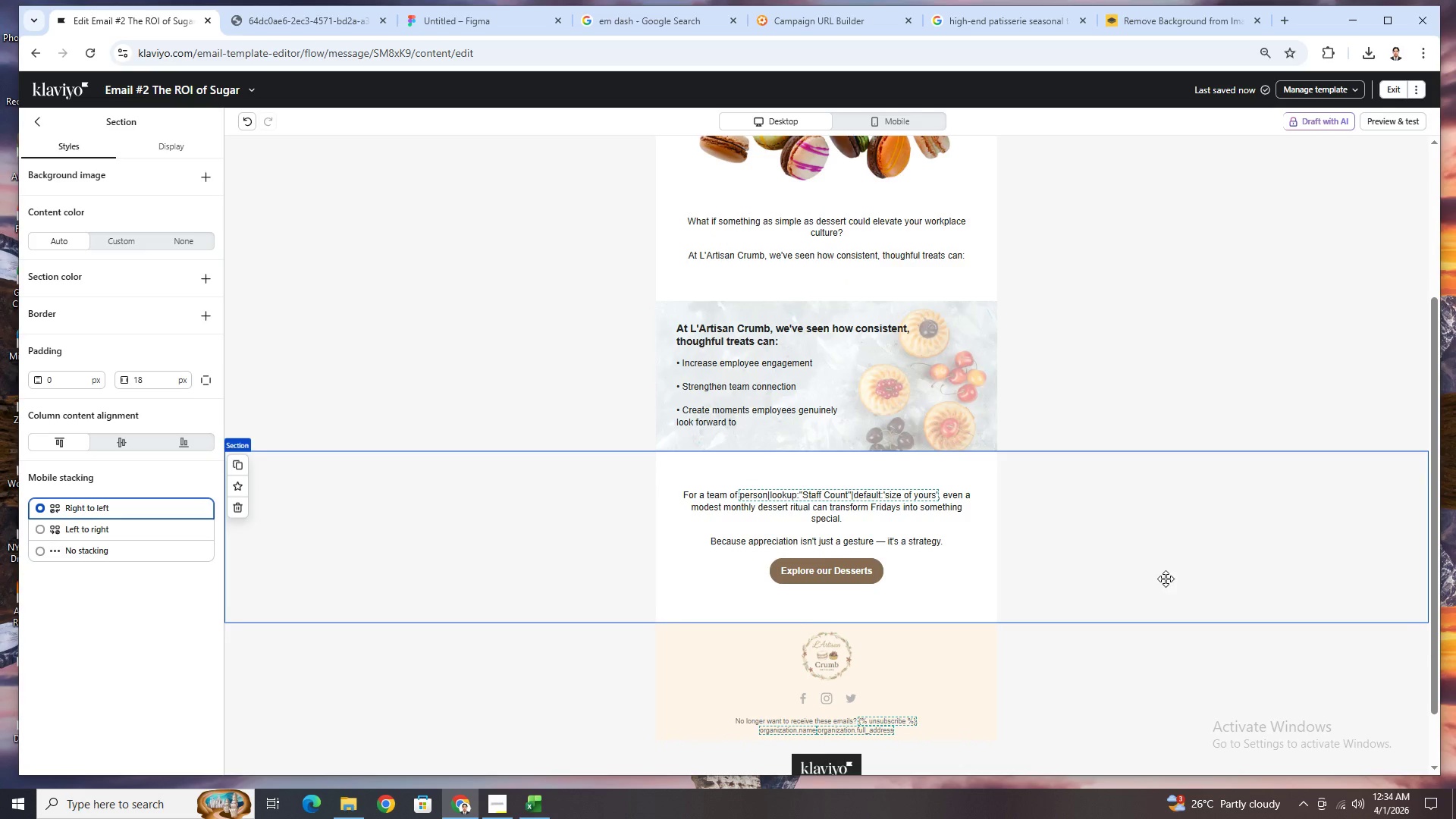 
scroll: coordinate [1166, 579], scroll_direction: up, amount: 3.0
 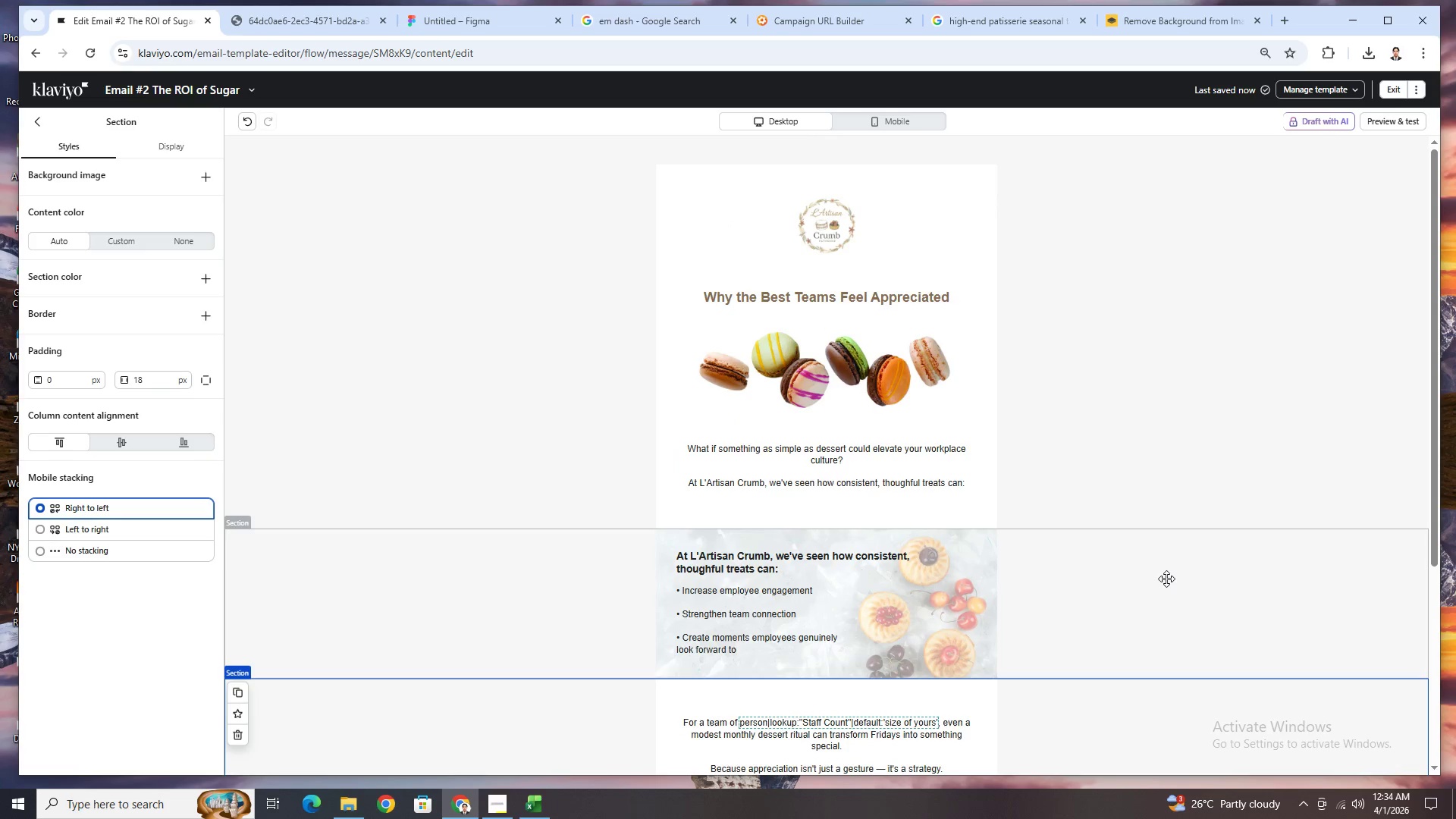 
scroll: coordinate [1166, 579], scroll_direction: down, amount: 2.0
 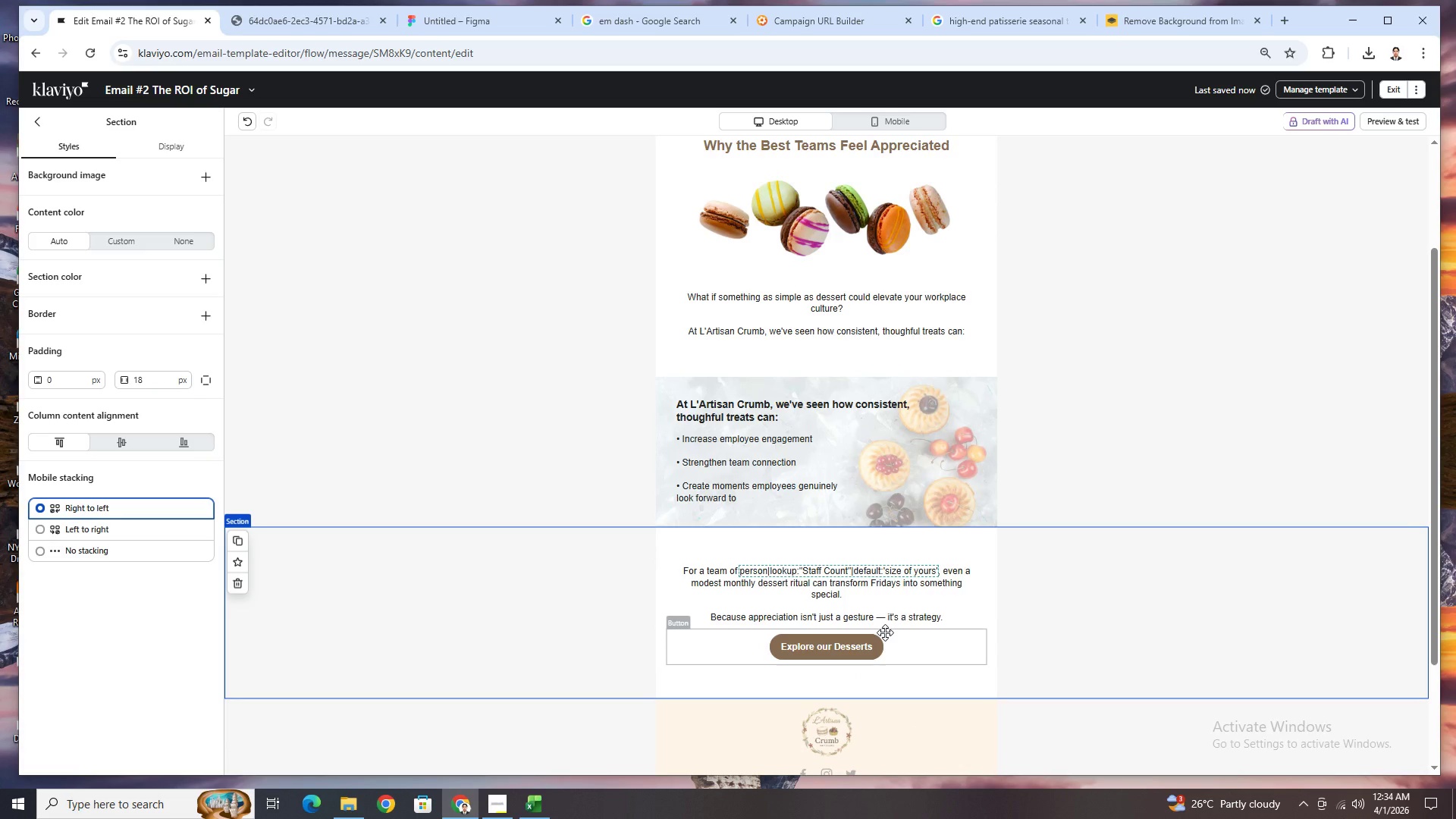 
scroll: coordinate [1087, 574], scroll_direction: up, amount: 2.0
 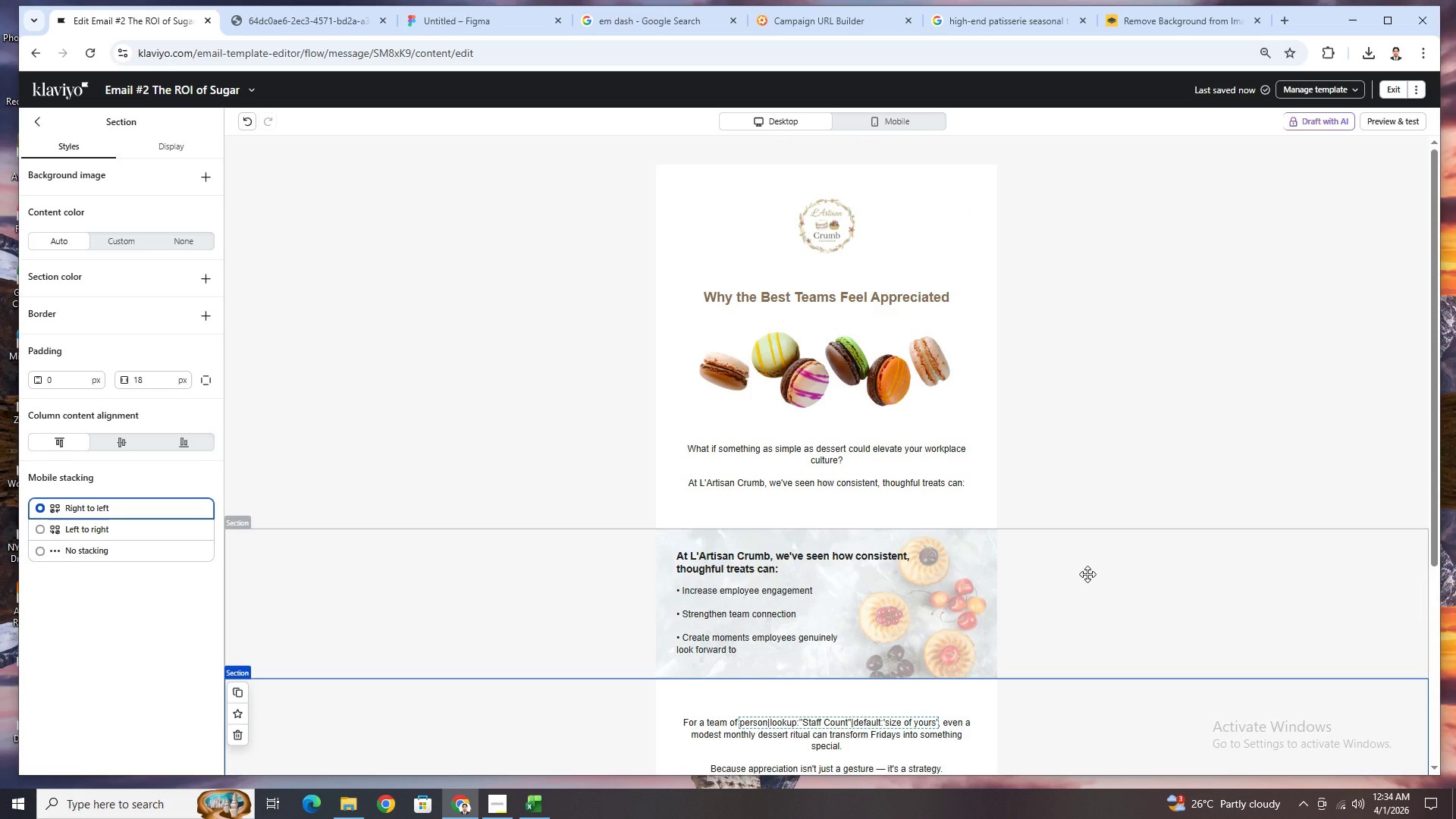 
scroll: coordinate [1087, 574], scroll_direction: down, amount: 2.0
 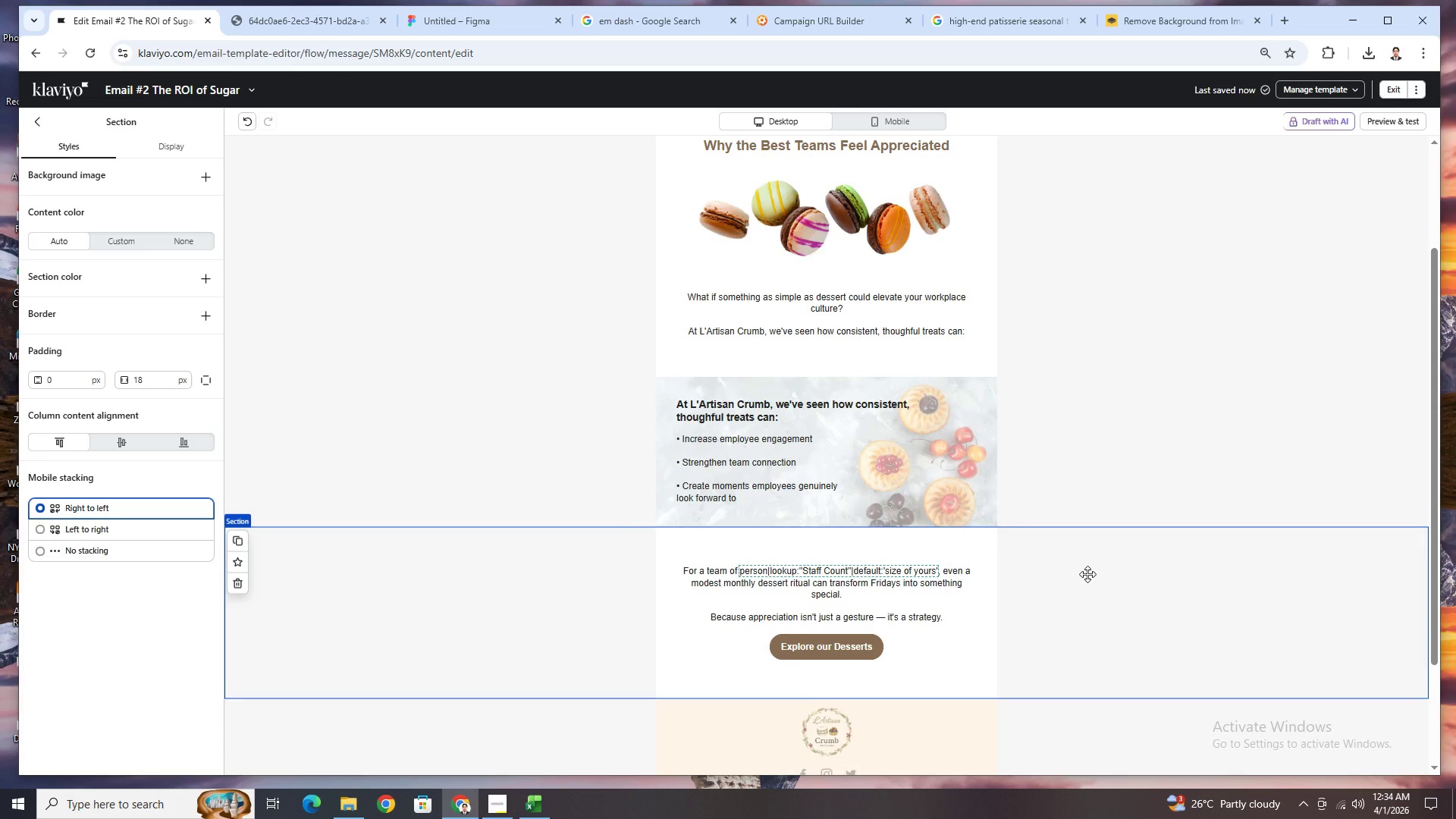 
scroll: coordinate [1088, 573], scroll_direction: up, amount: 3.0
 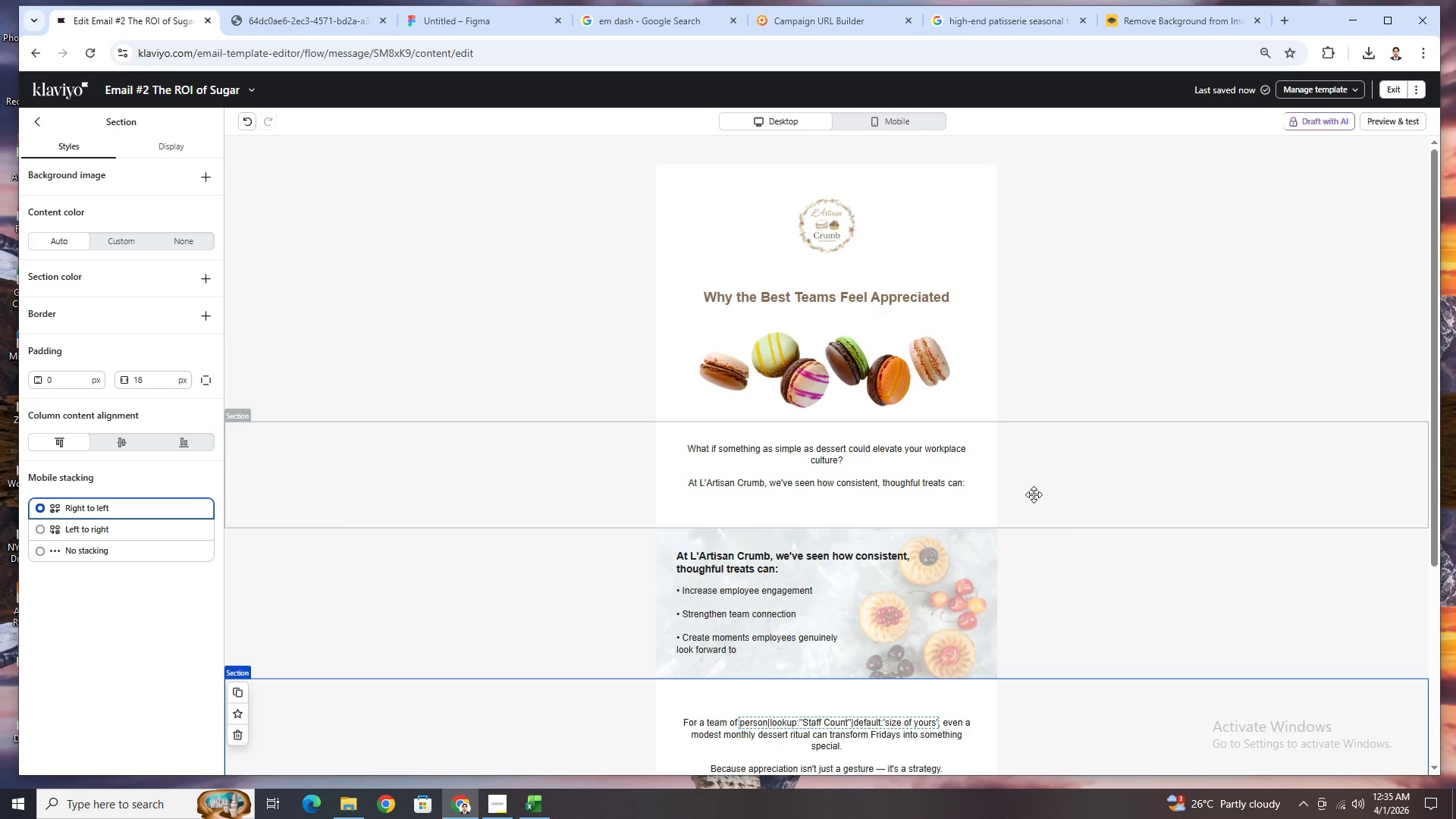 
left_click([974, 489])
 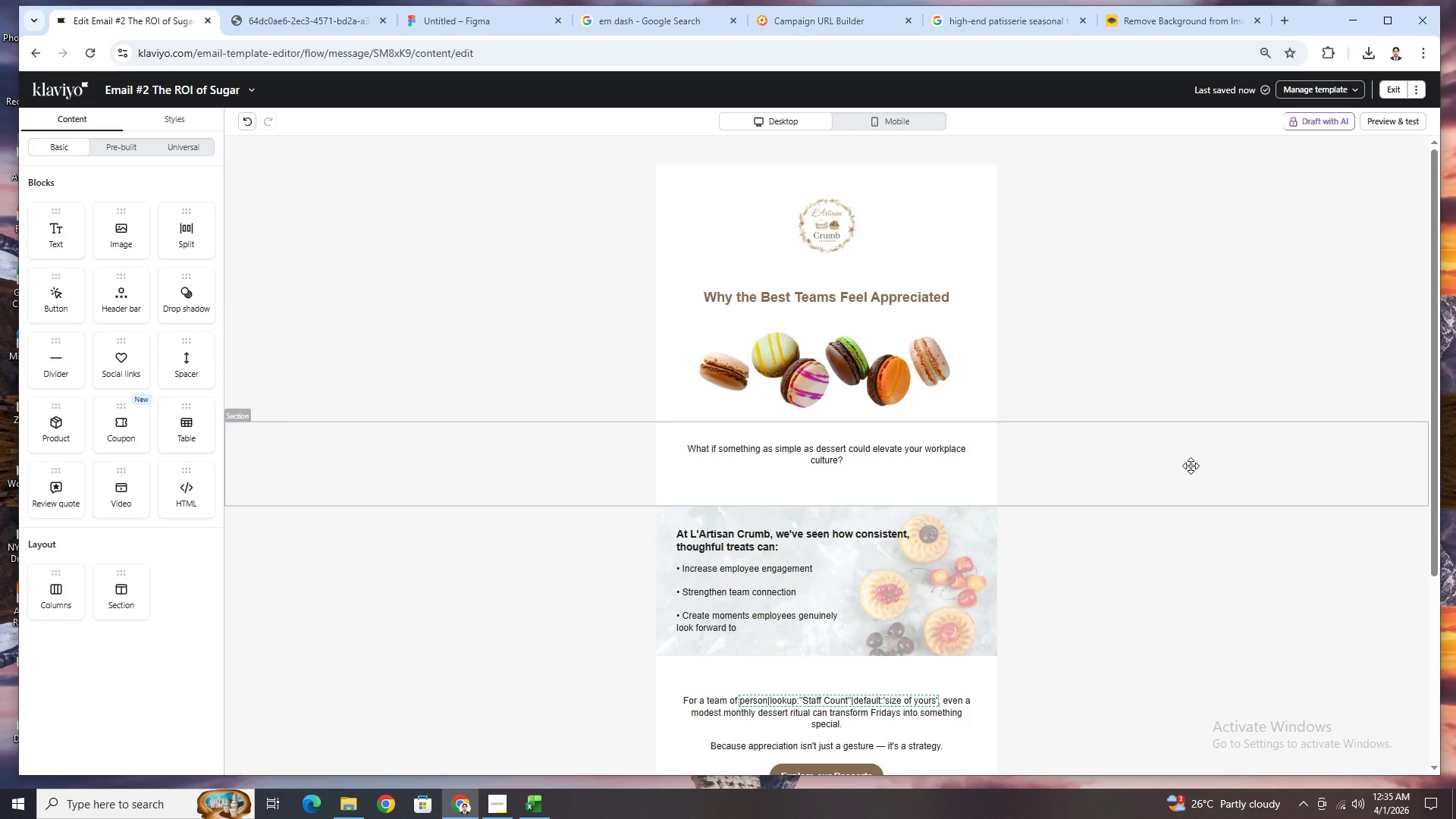 
wait(15.22)
 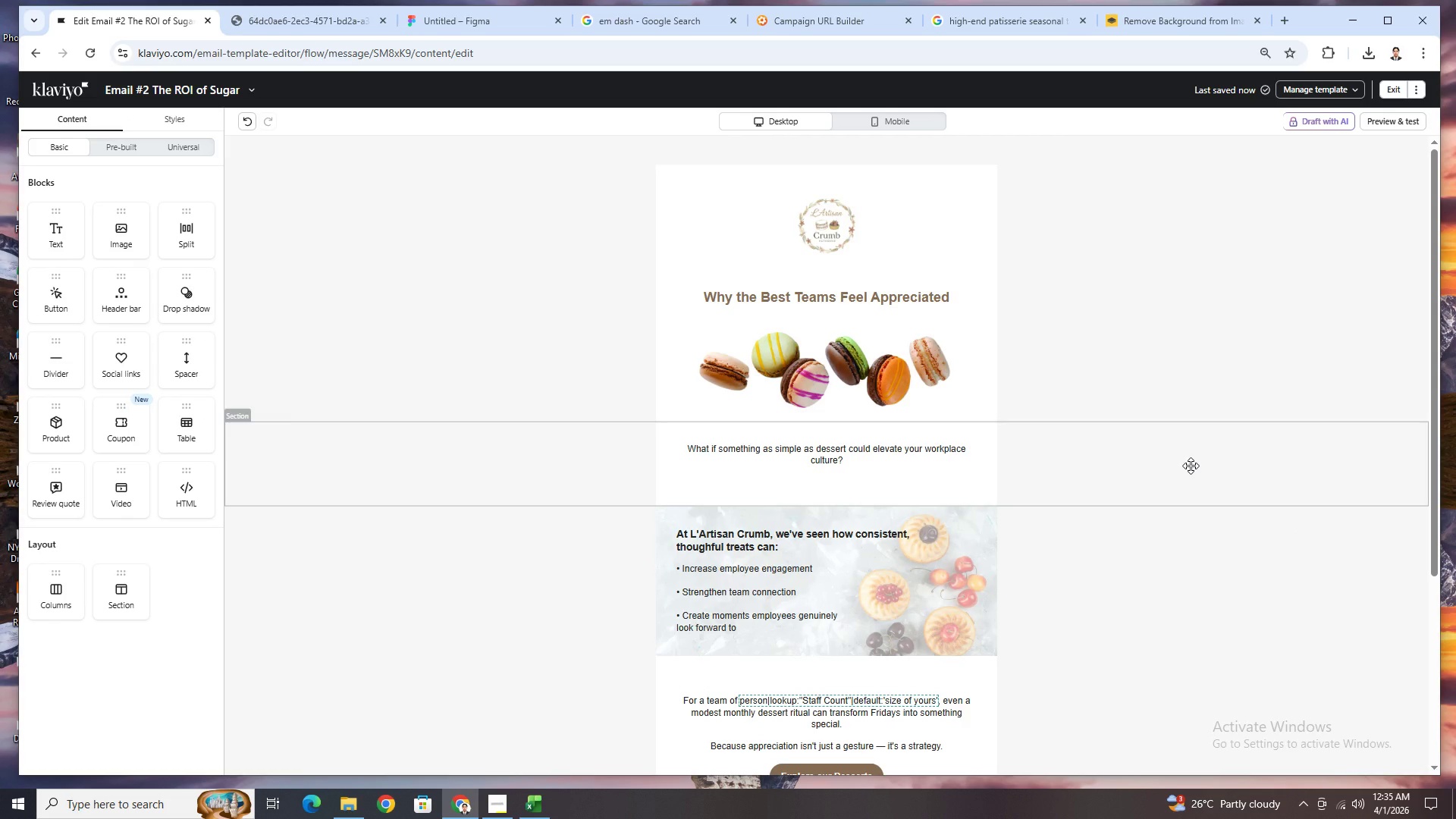 
left_click([496, 795])